 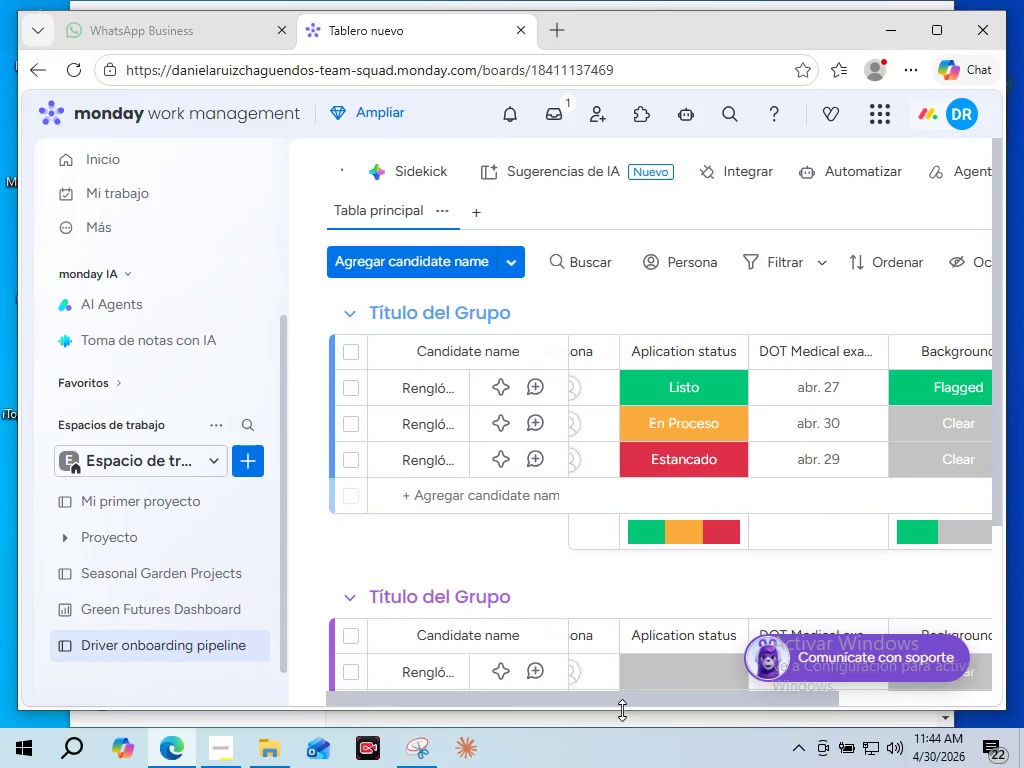 
left_click_drag(start_coordinate=[770, 702], to_coordinate=[907, 713])
 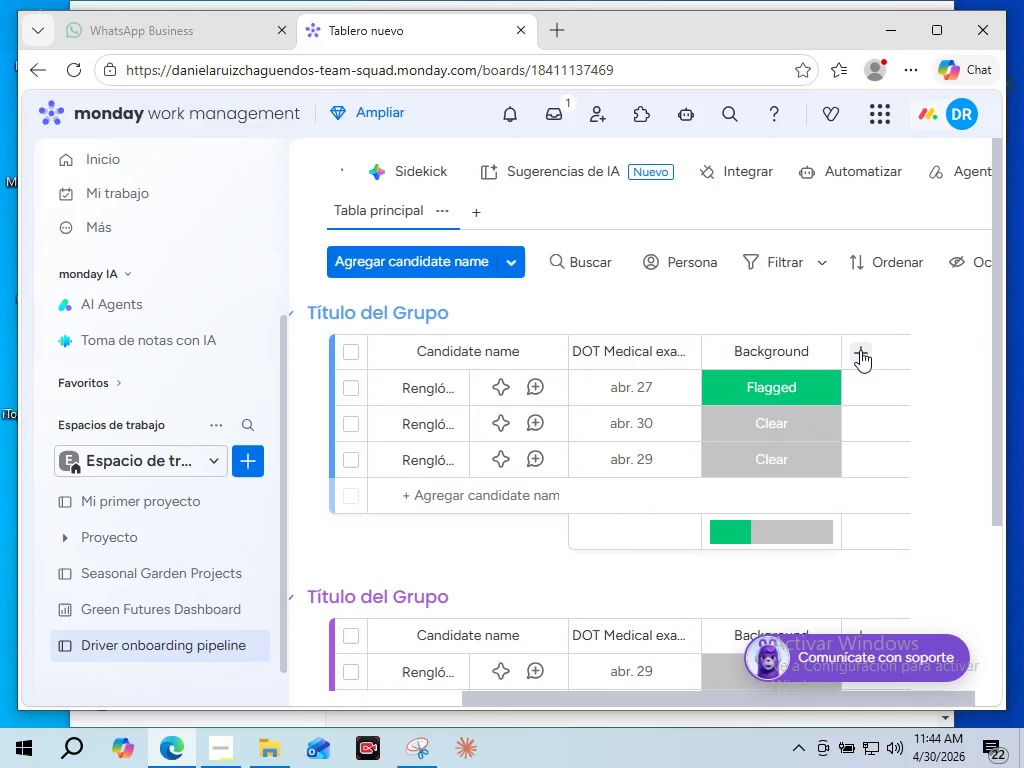 
left_click([860, 350])
 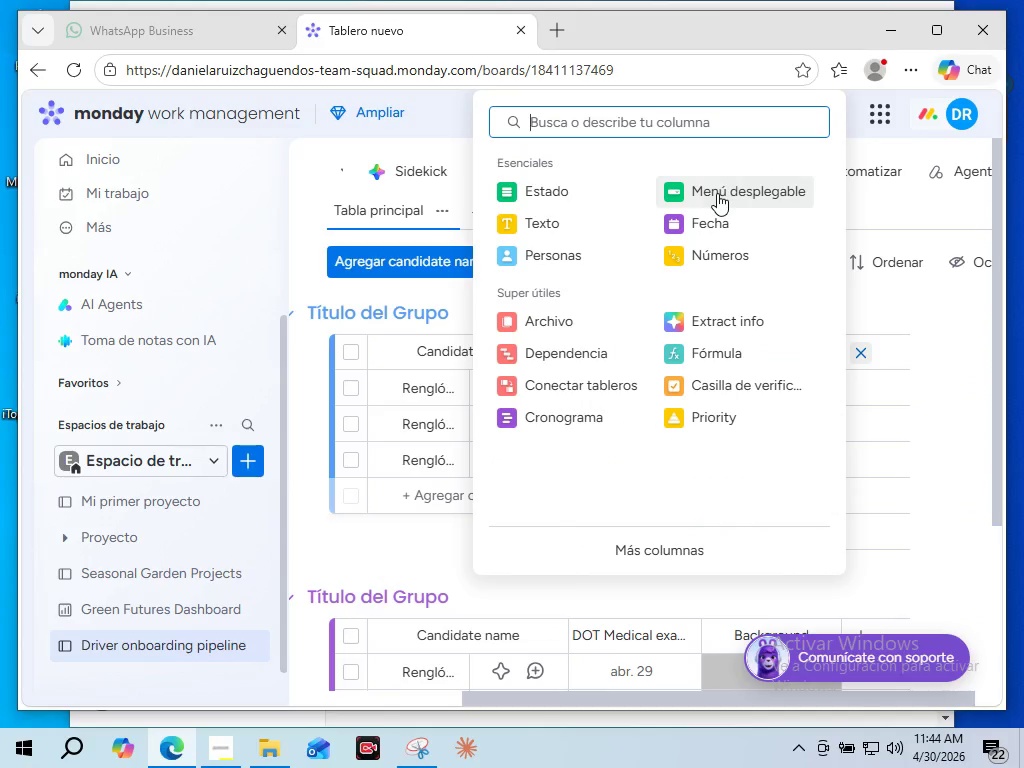 
left_click([717, 193])
 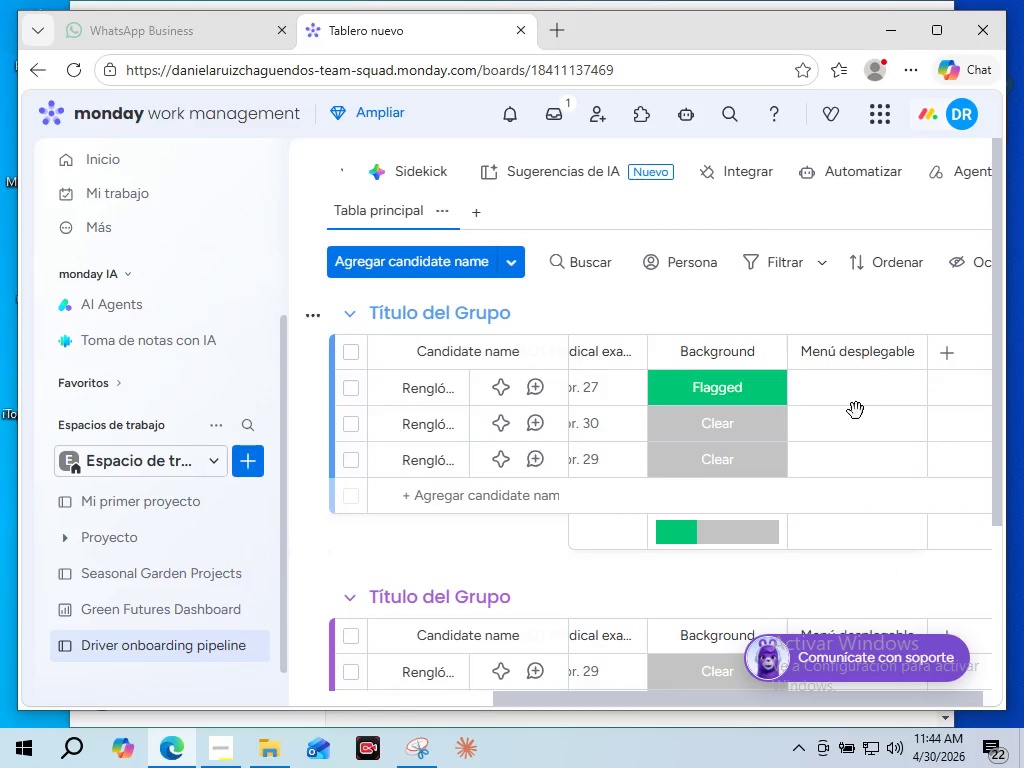 
mouse_move([842, 386])
 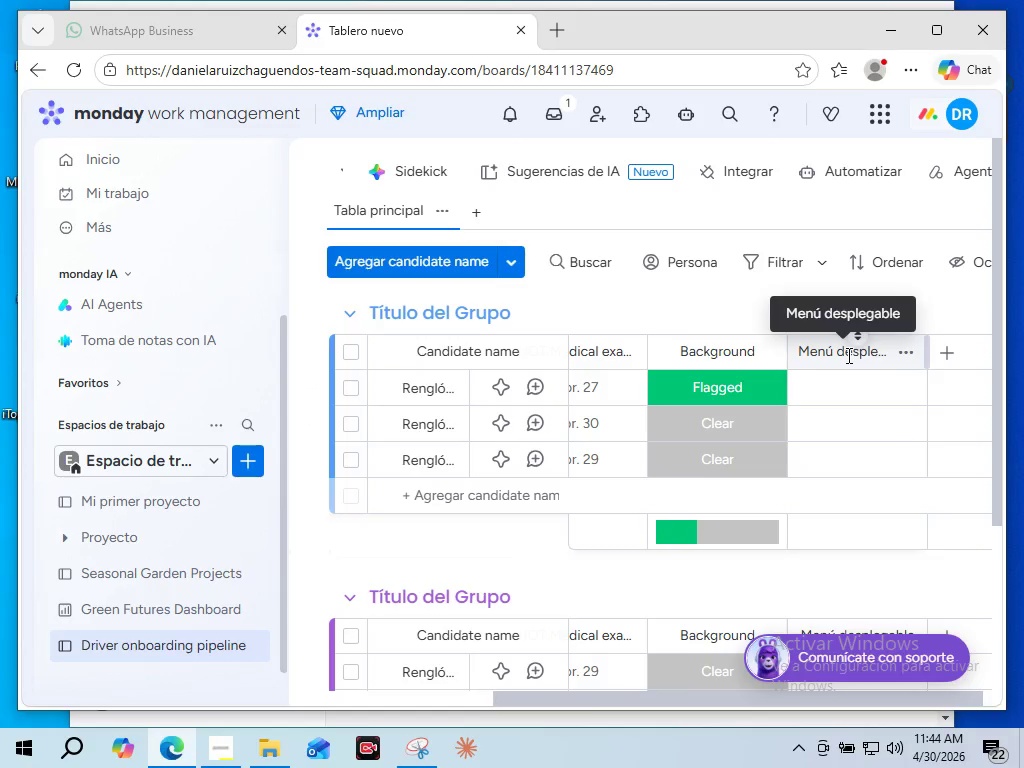 
double_click([847, 355])
 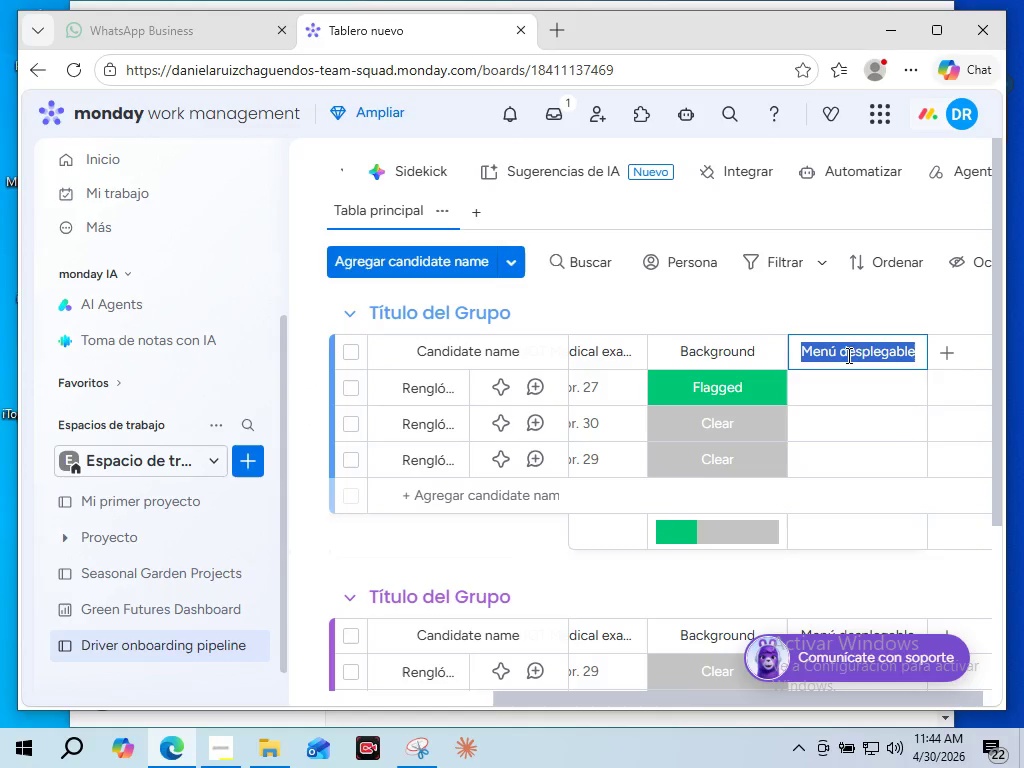 
triple_click([847, 355])
 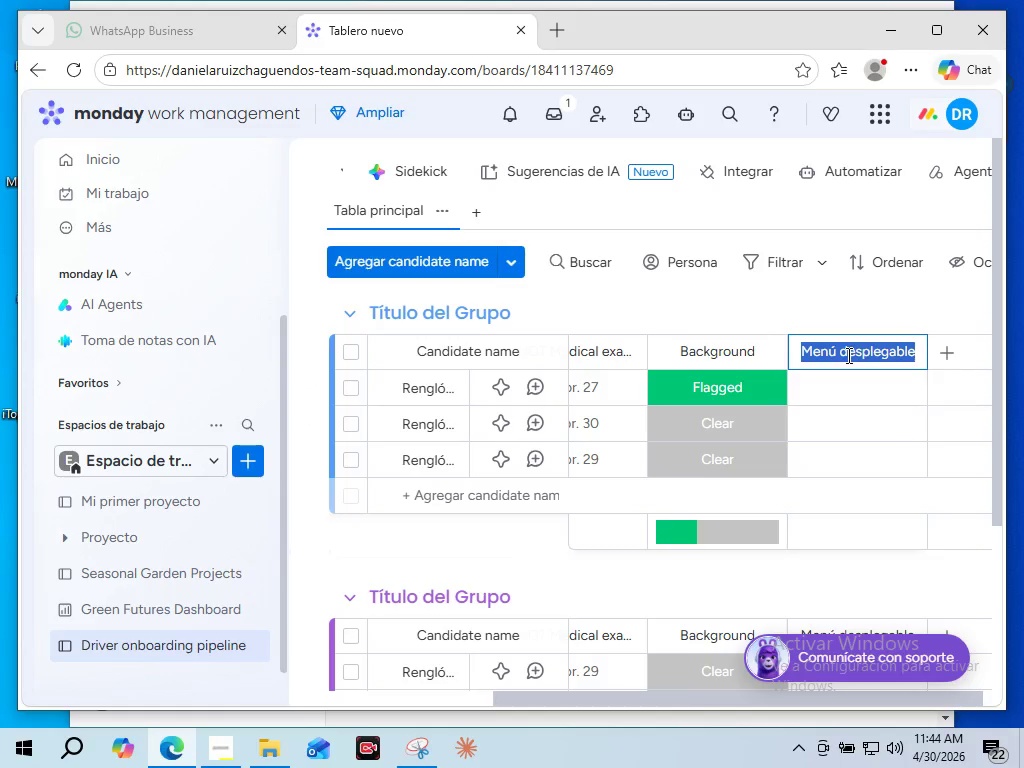 
key(CapsLock)
 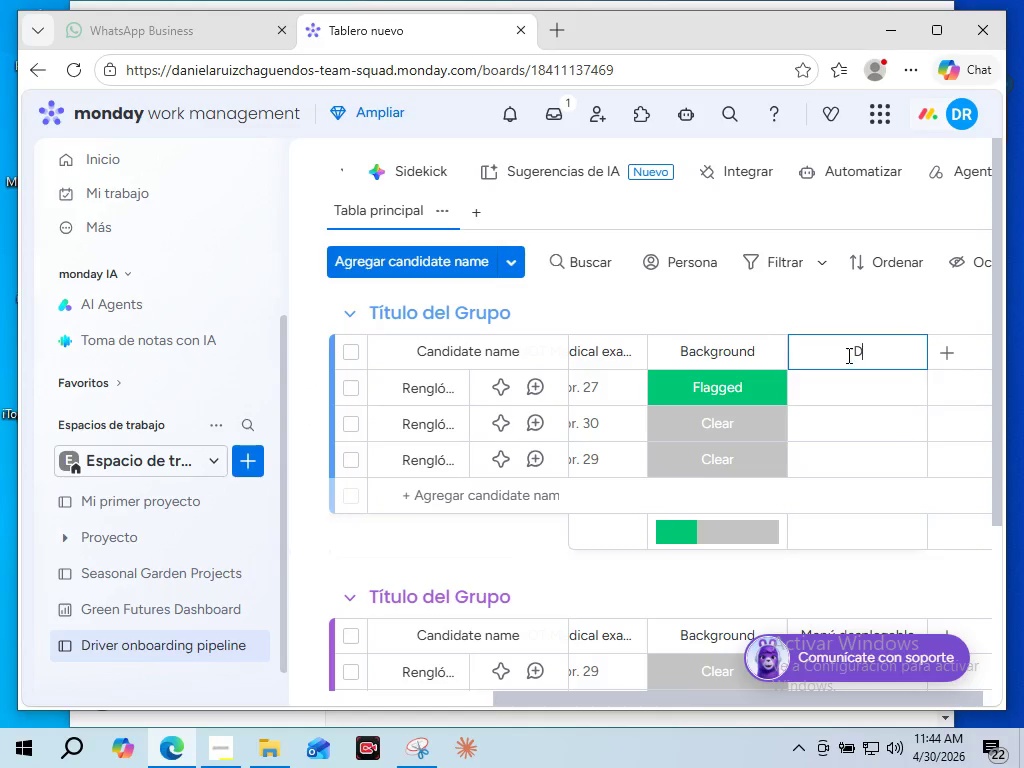 
key(D)
 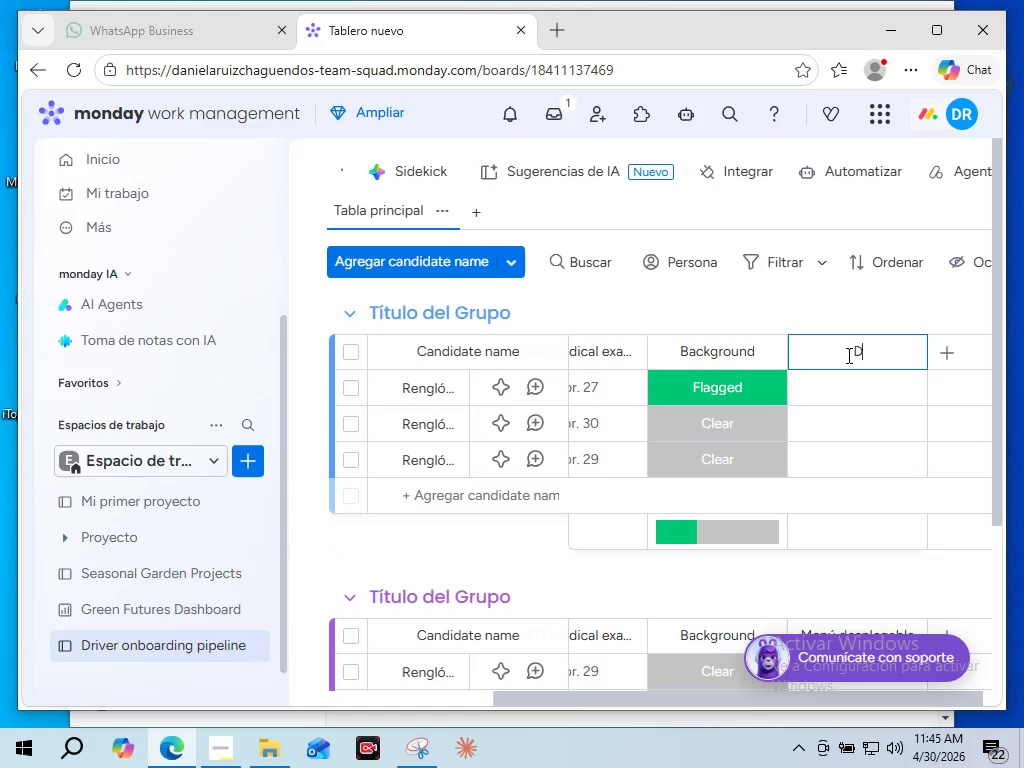 
type(CL Class)
 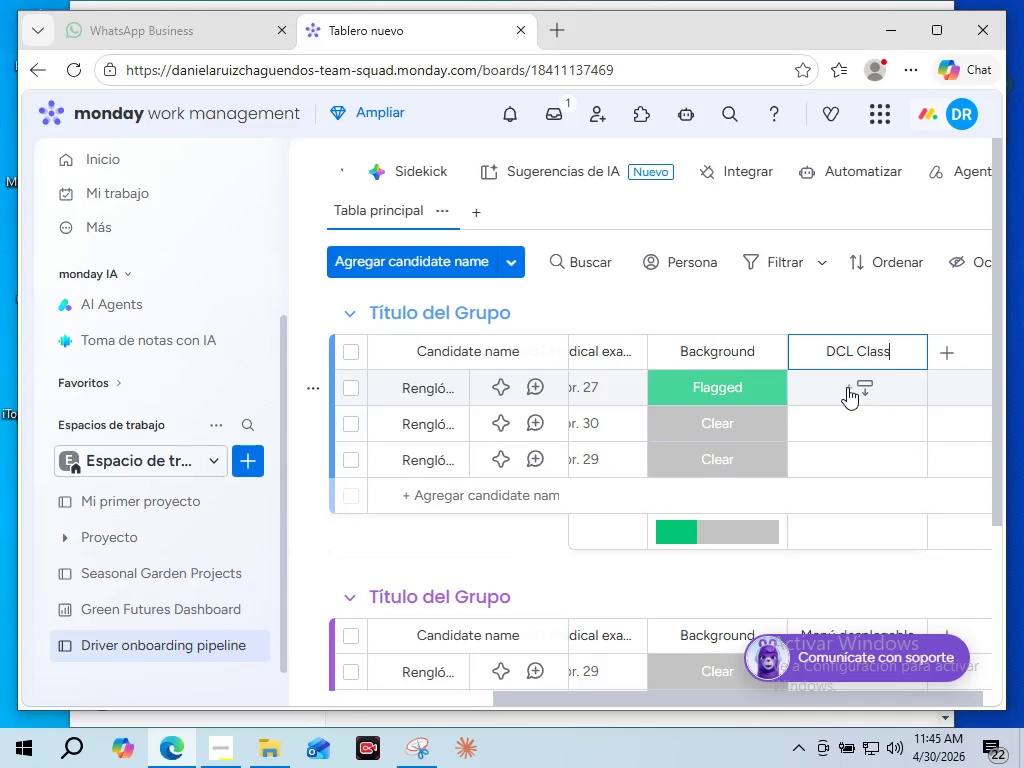 
left_click([847, 387])
 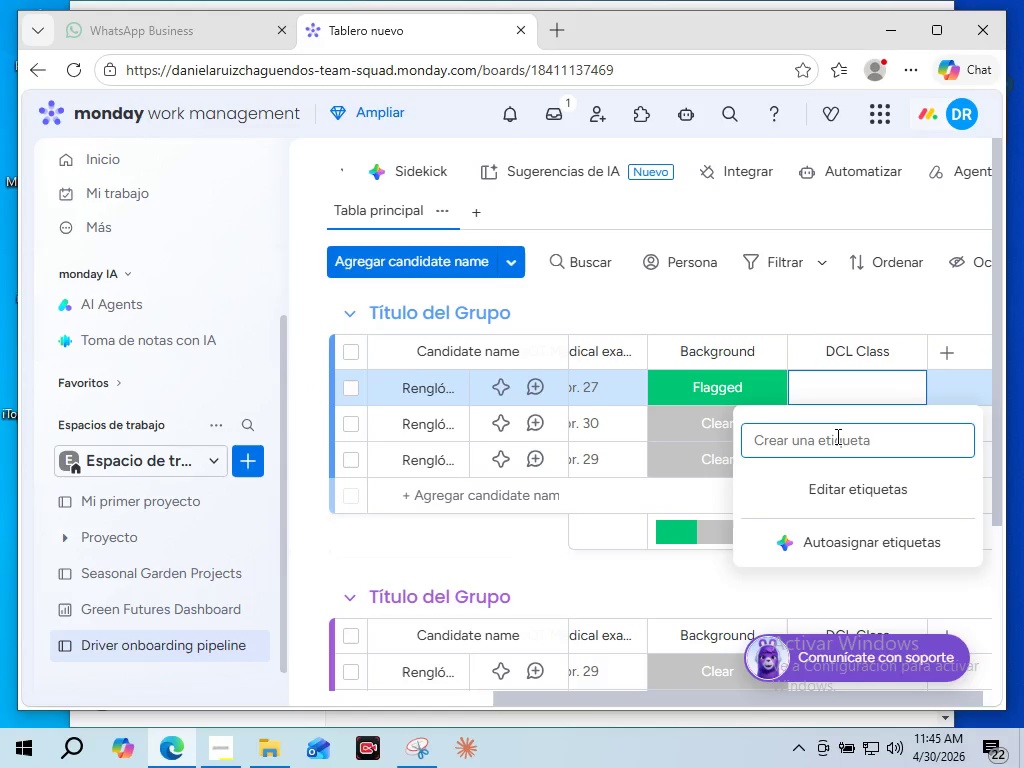 
wait(5.53)
 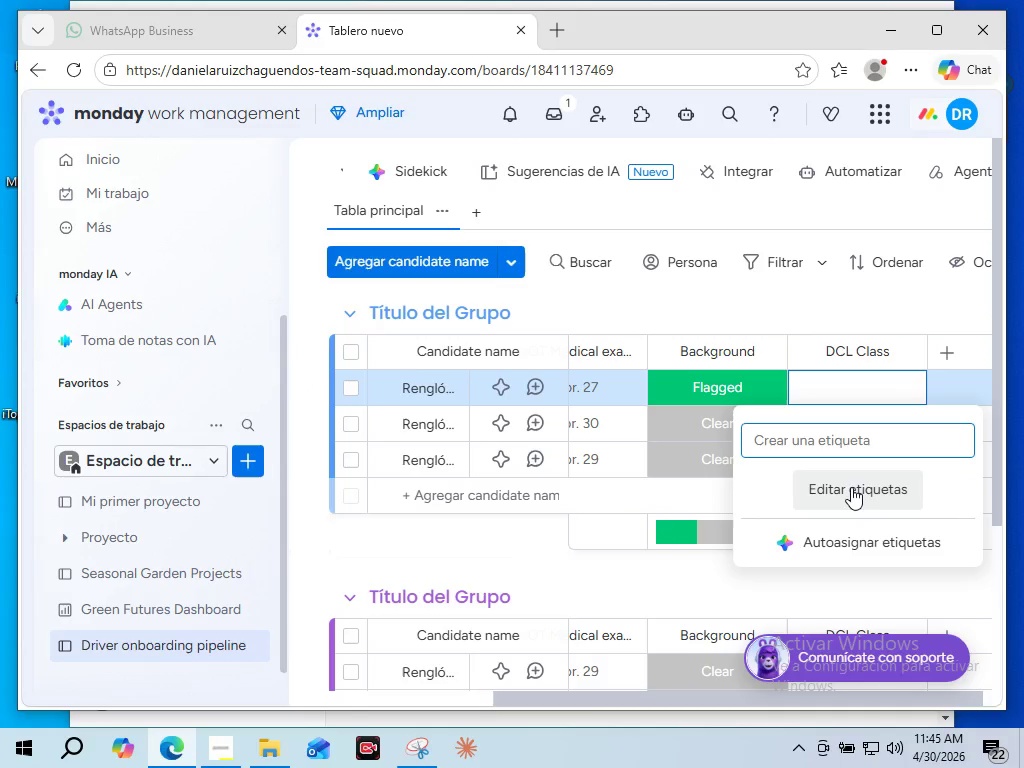 
left_click([857, 491])
 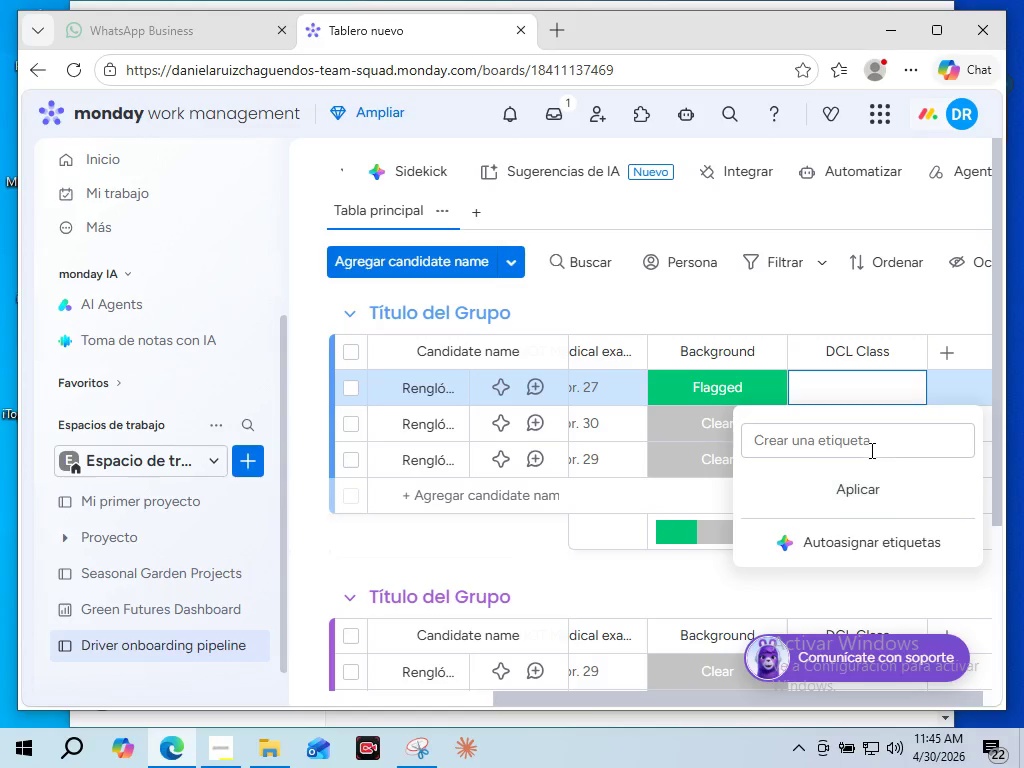 
left_click([870, 450])
 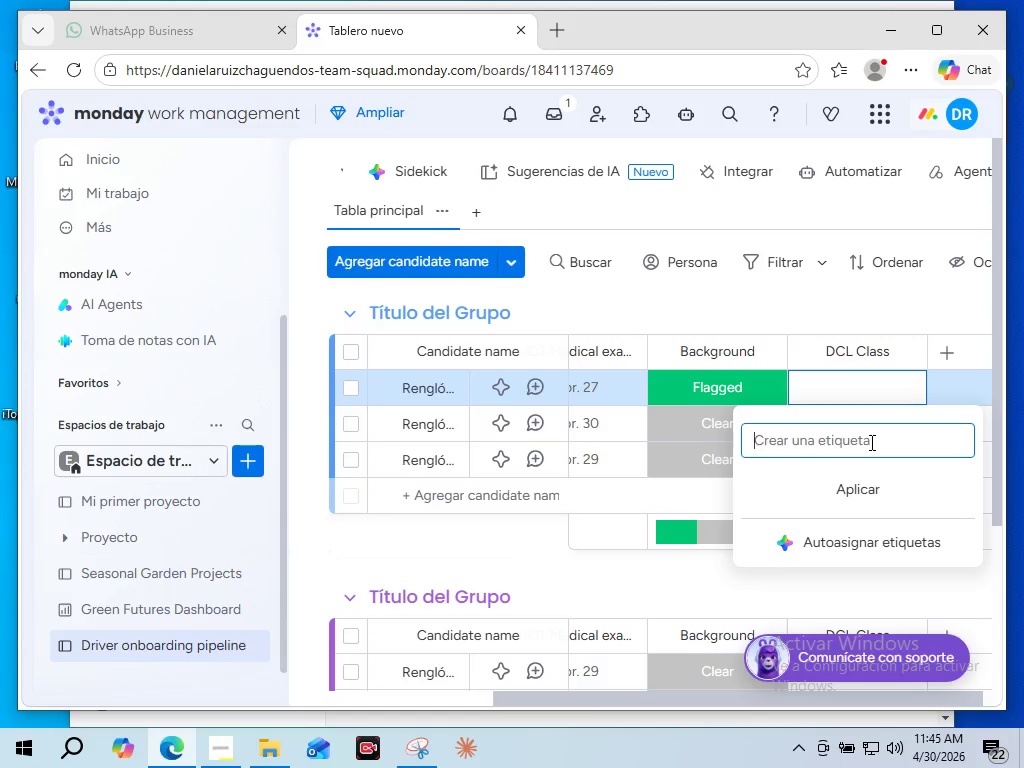 
type(Class A)
 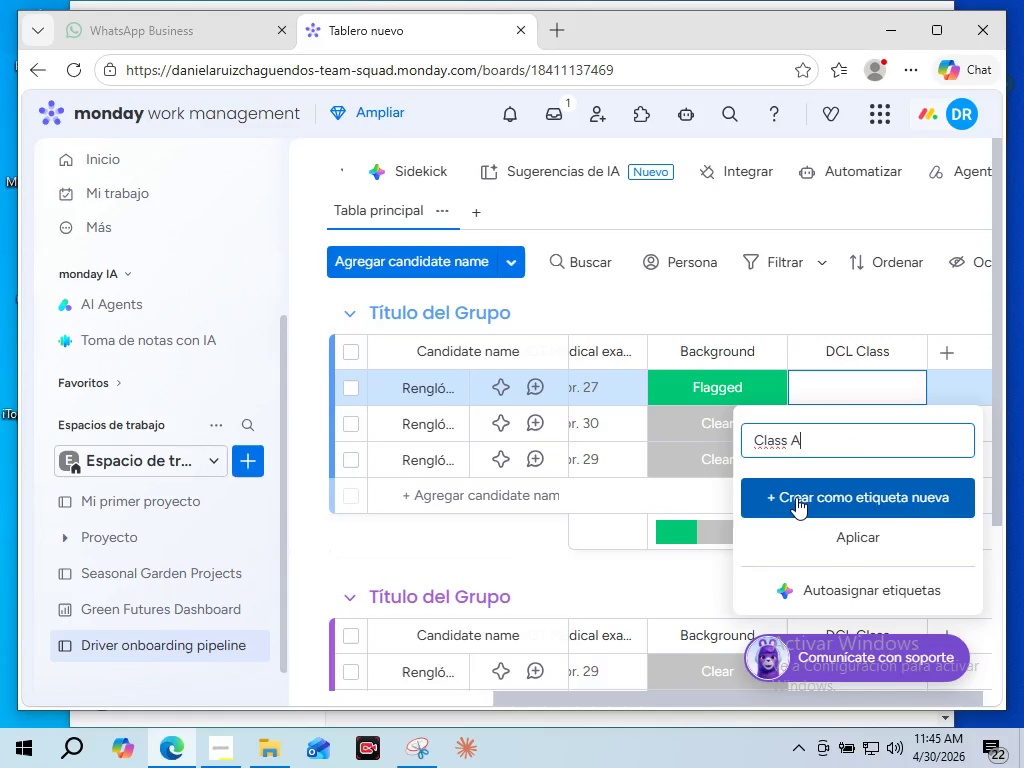 
left_click([796, 497])
 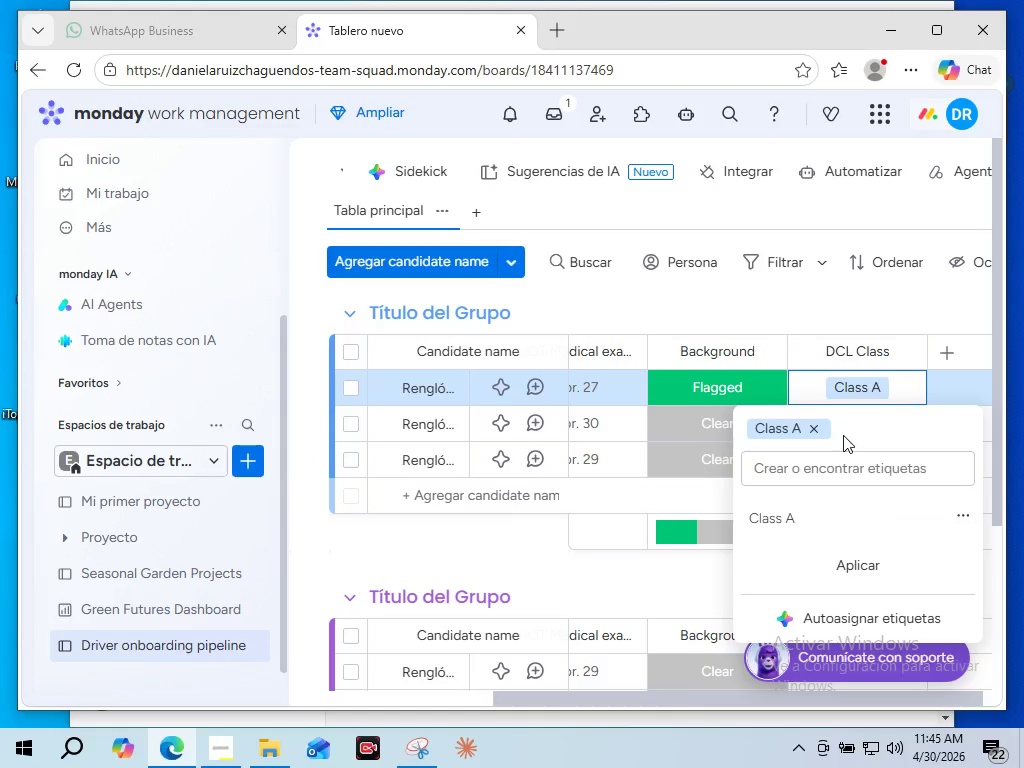 
left_click([833, 466])
 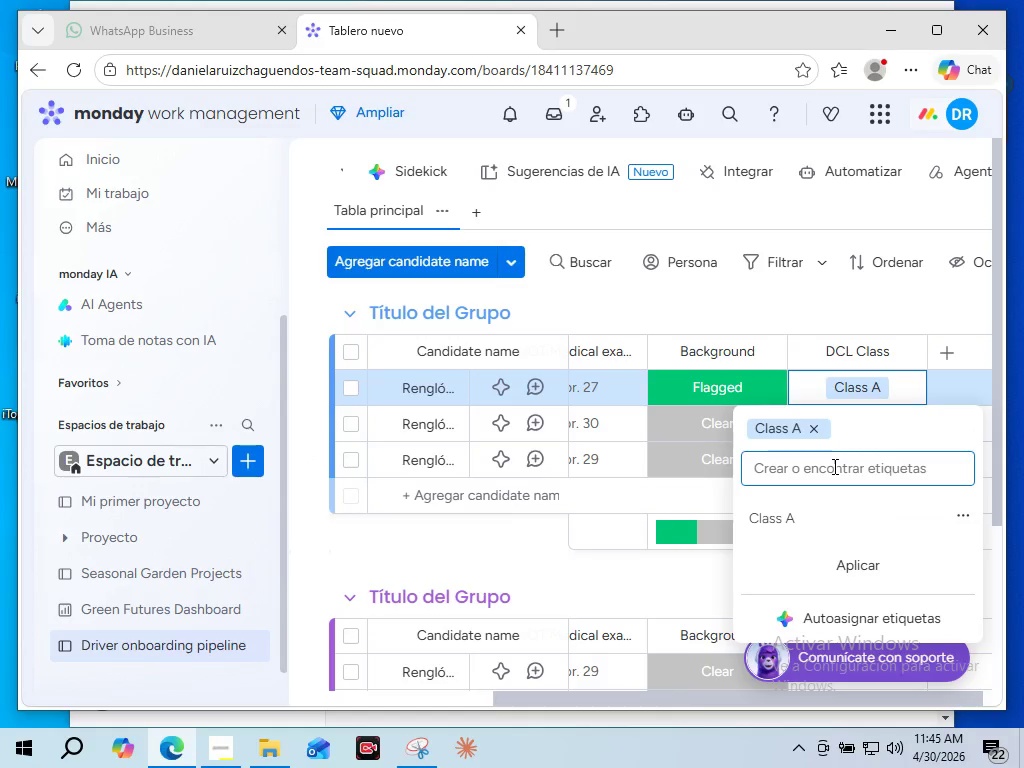 
type(Class B)
 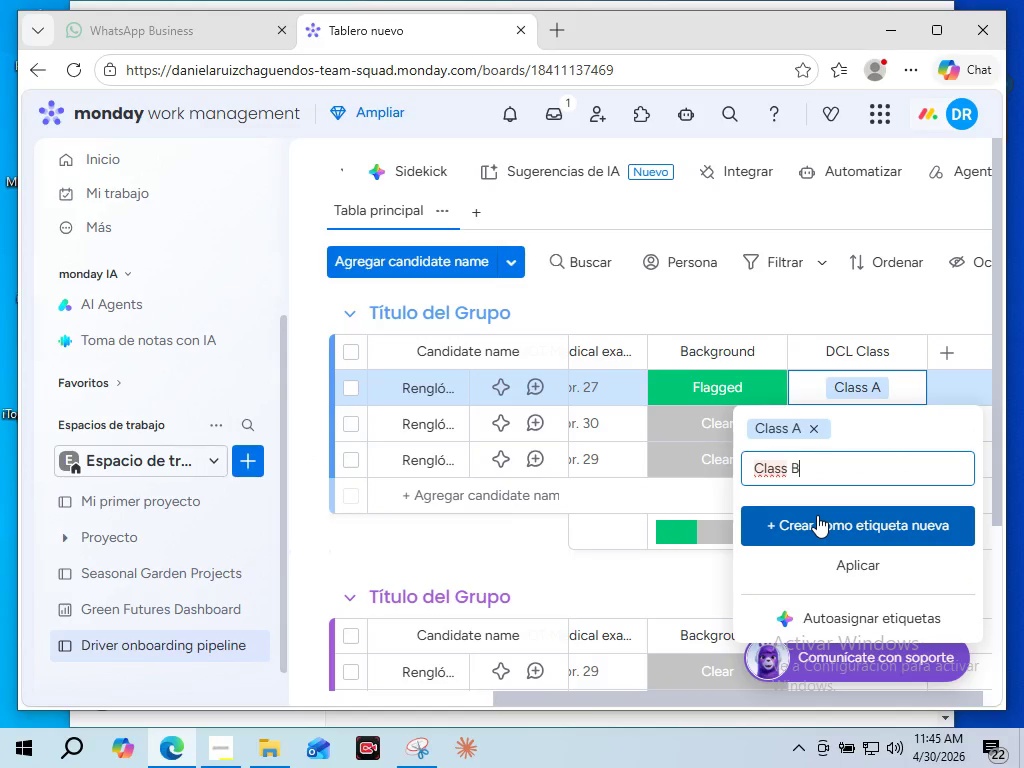 
left_click([817, 515])
 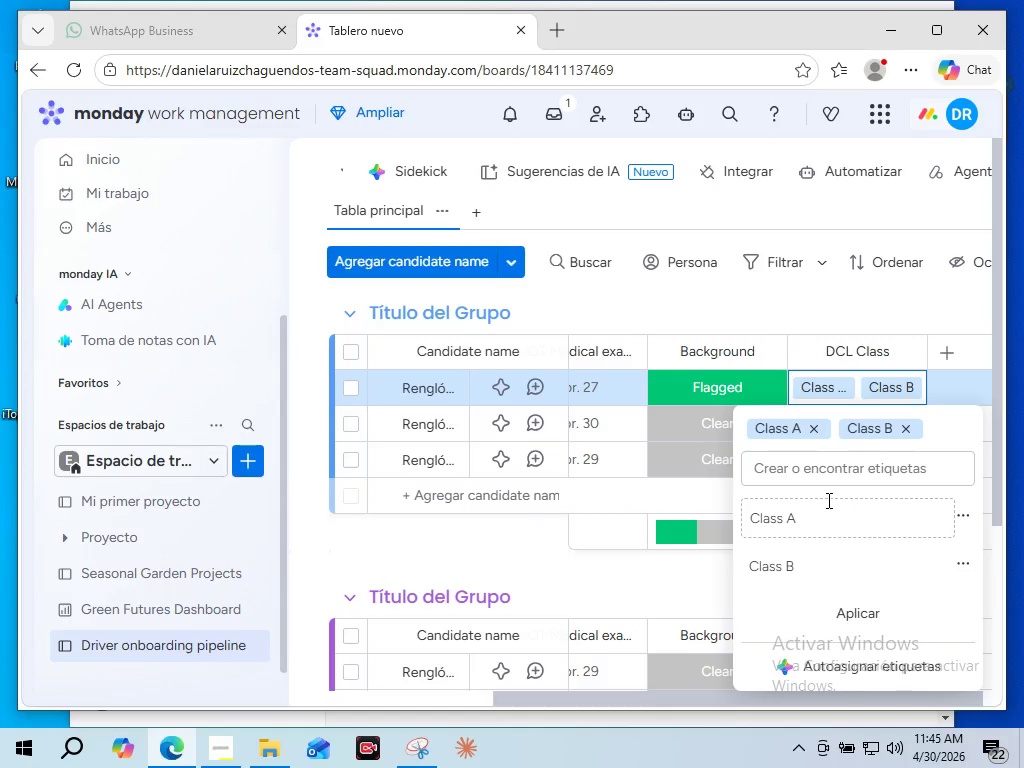 
wait(5.92)
 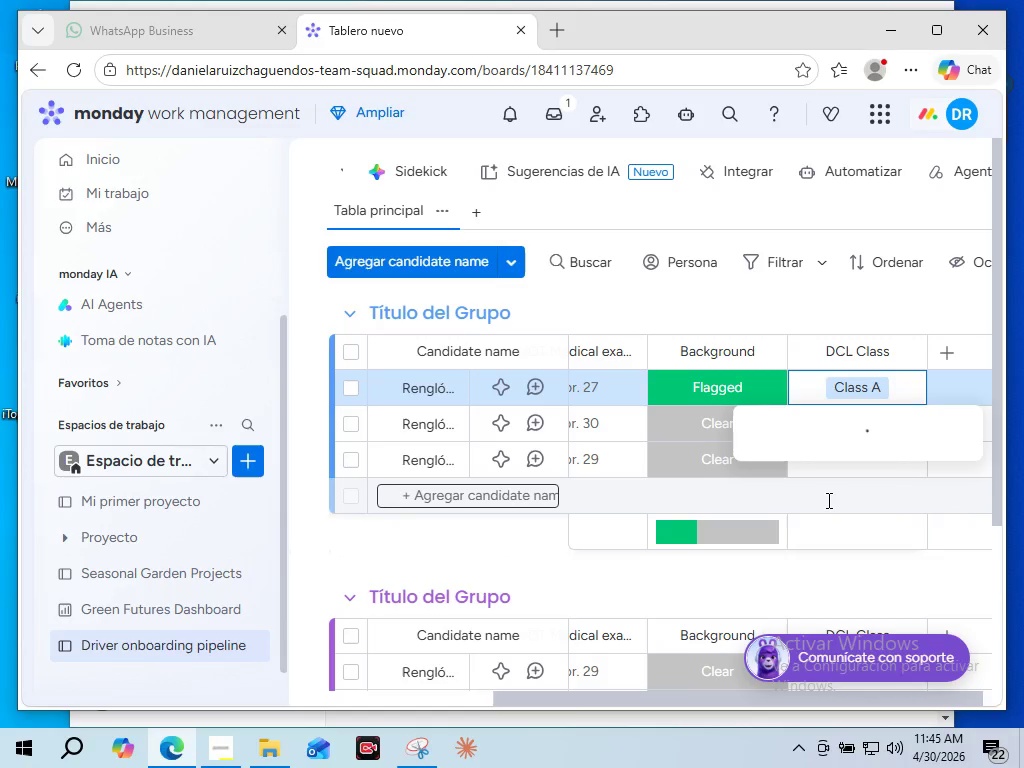 
left_click([815, 476])
 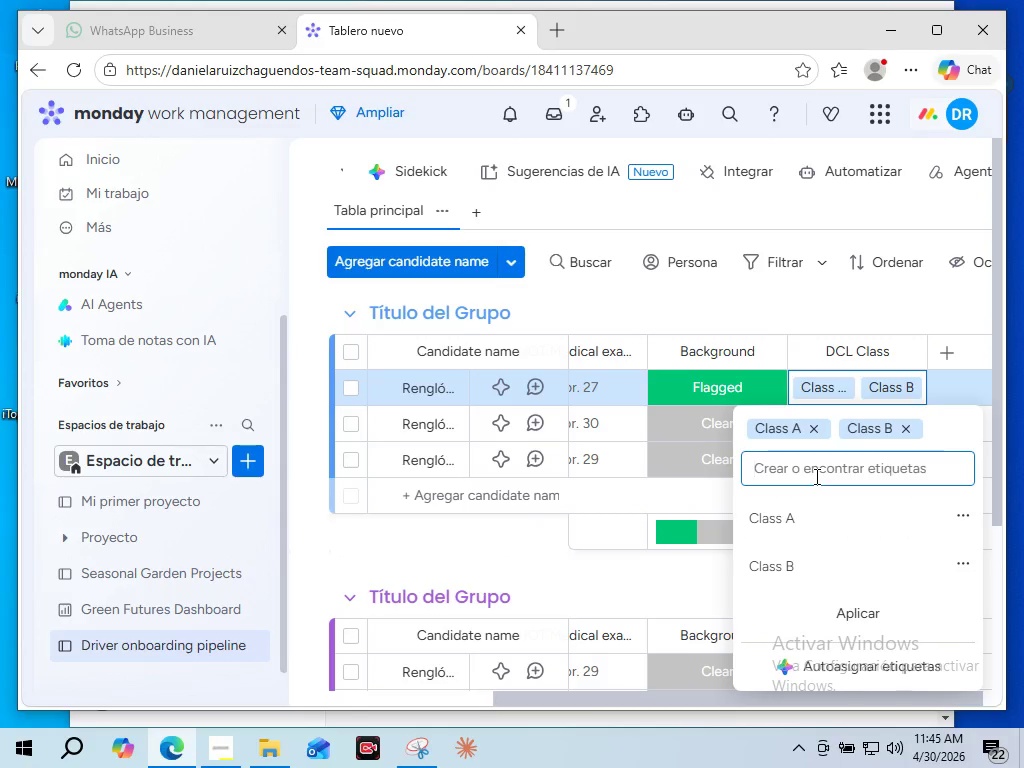 
type(Class c)
key(Backspace)
type(C)
 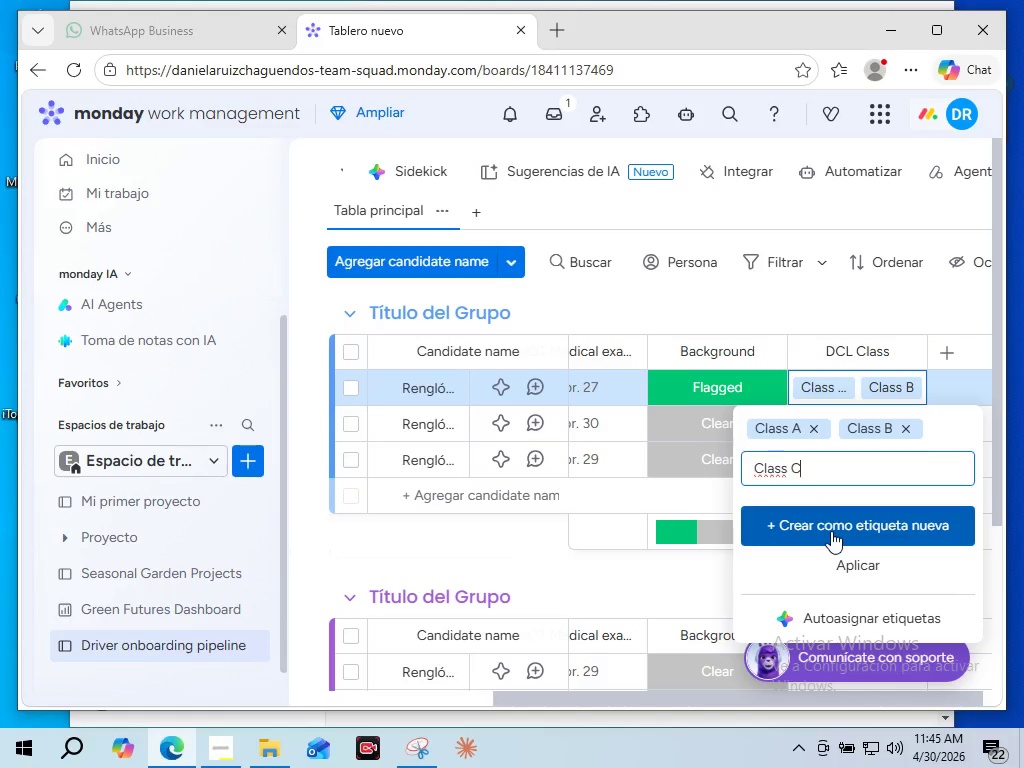 
left_click([831, 531])
 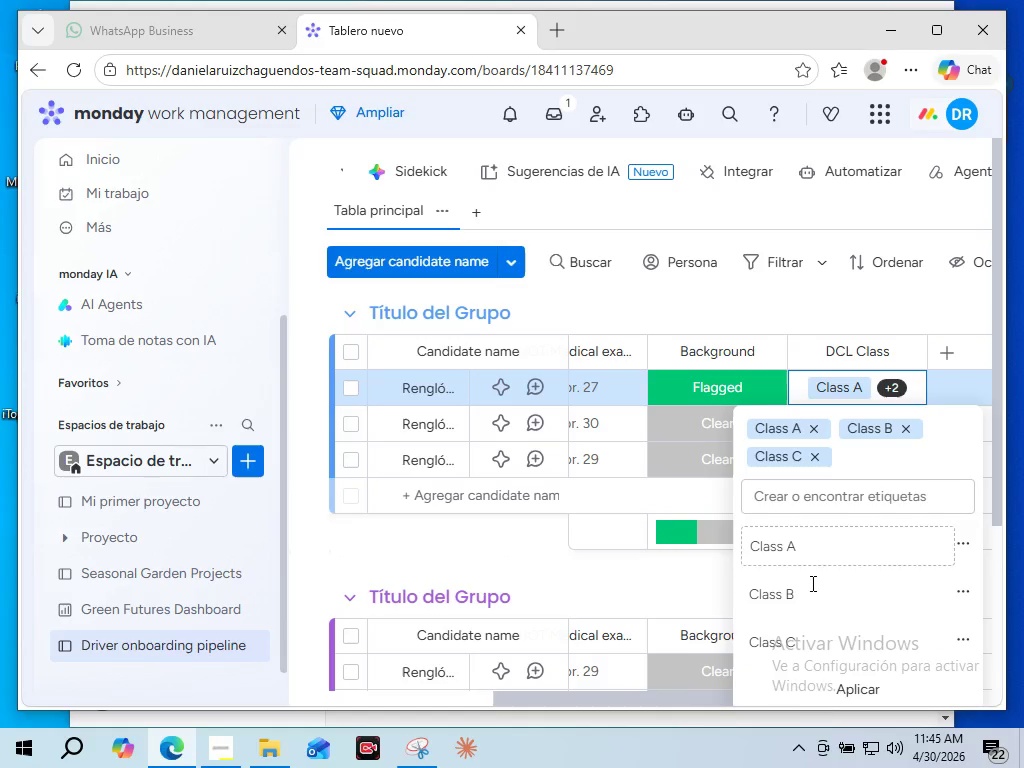 
wait(5.44)
 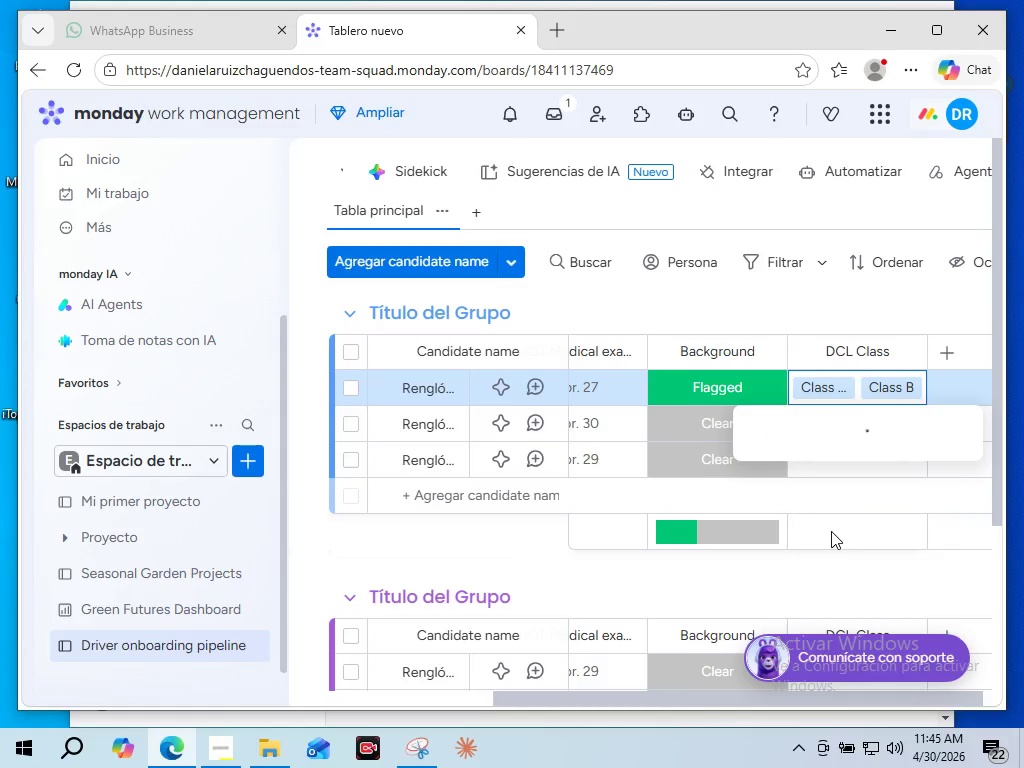 
left_click([835, 495])
 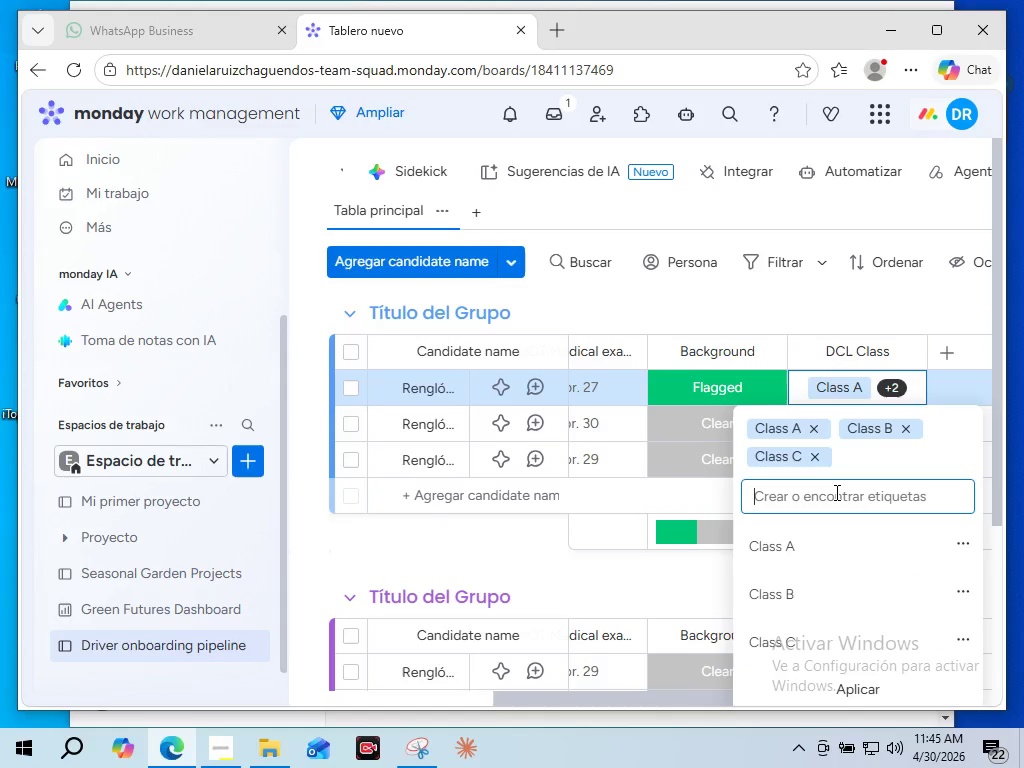 
type(Not started)
 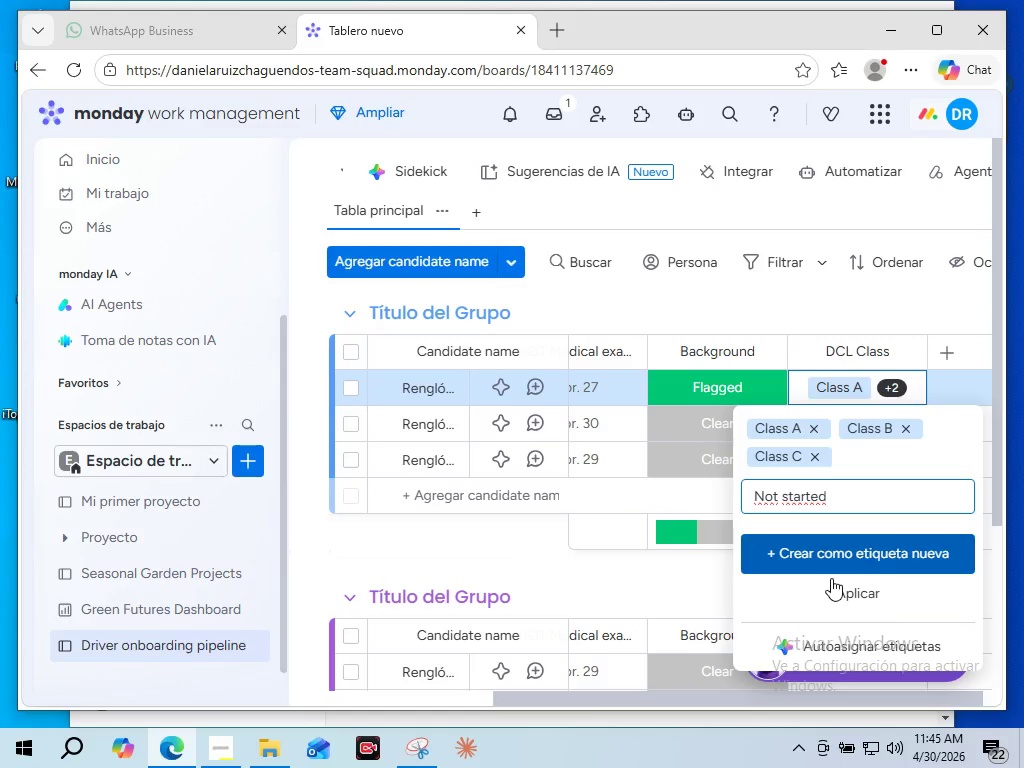 
left_click([822, 556])
 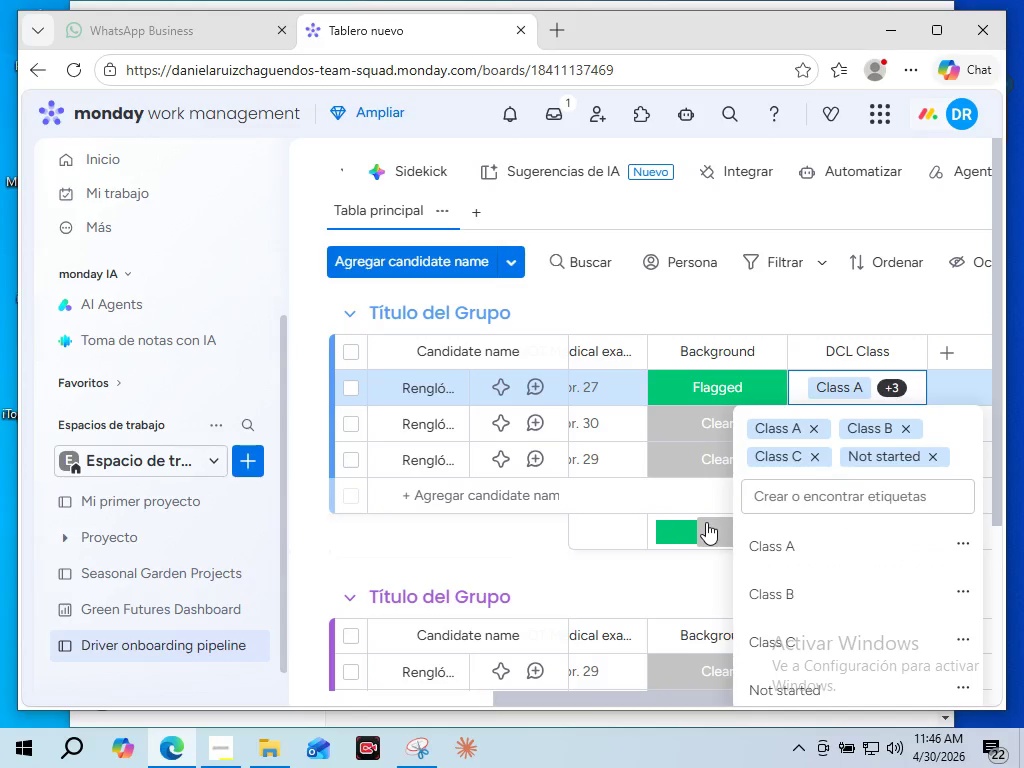 
mouse_move([857, 327])
 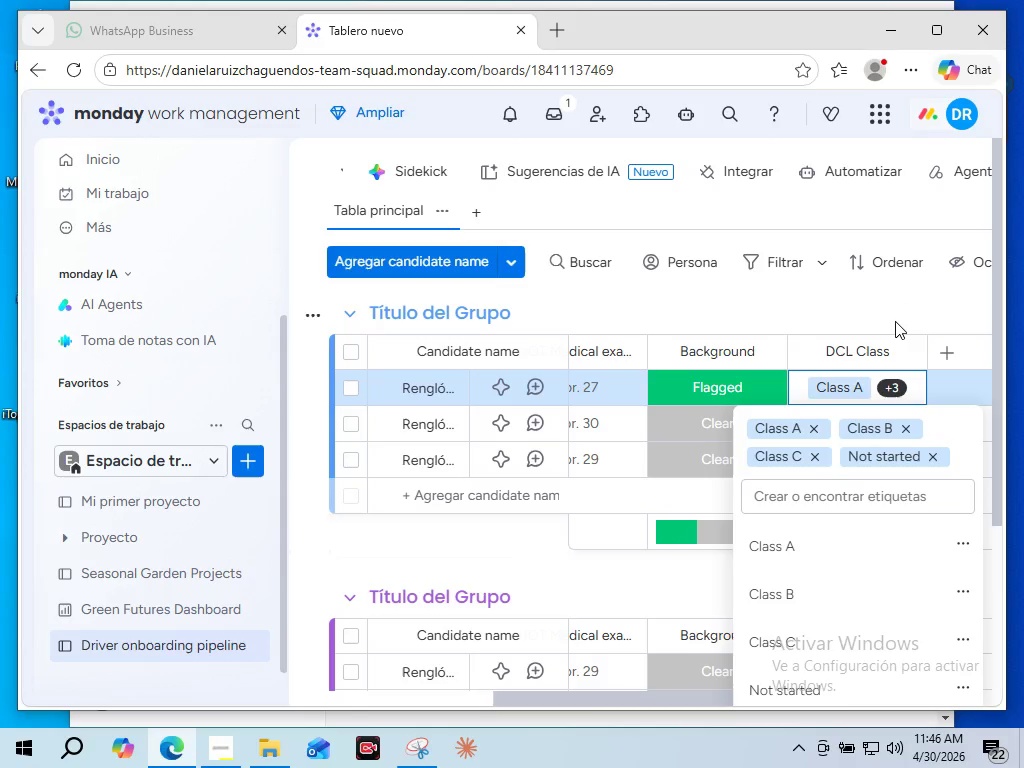 
left_click([895, 321])
 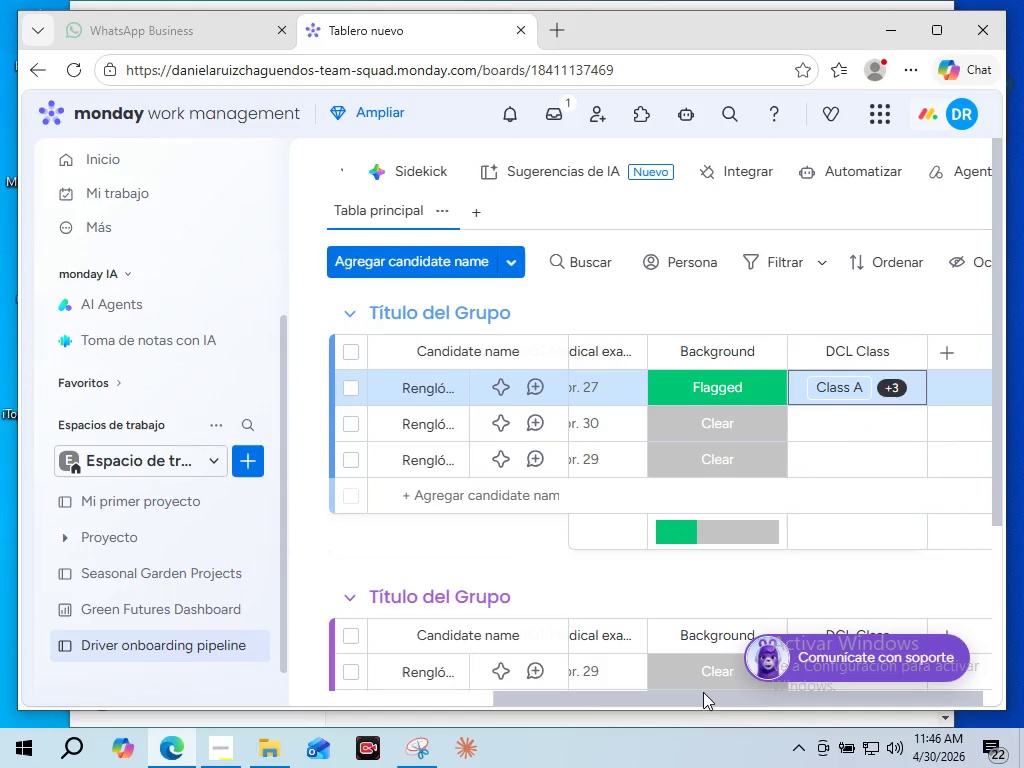 
wait(10.08)
 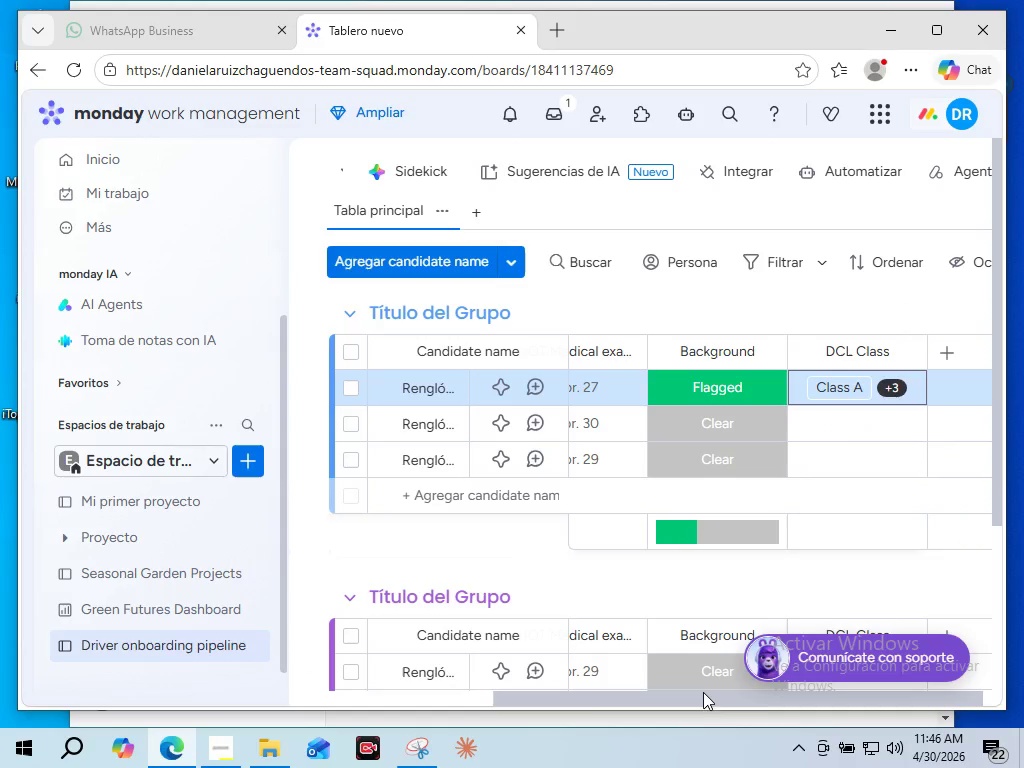 
left_click_drag(start_coordinate=[715, 695], to_coordinate=[777, 680])
 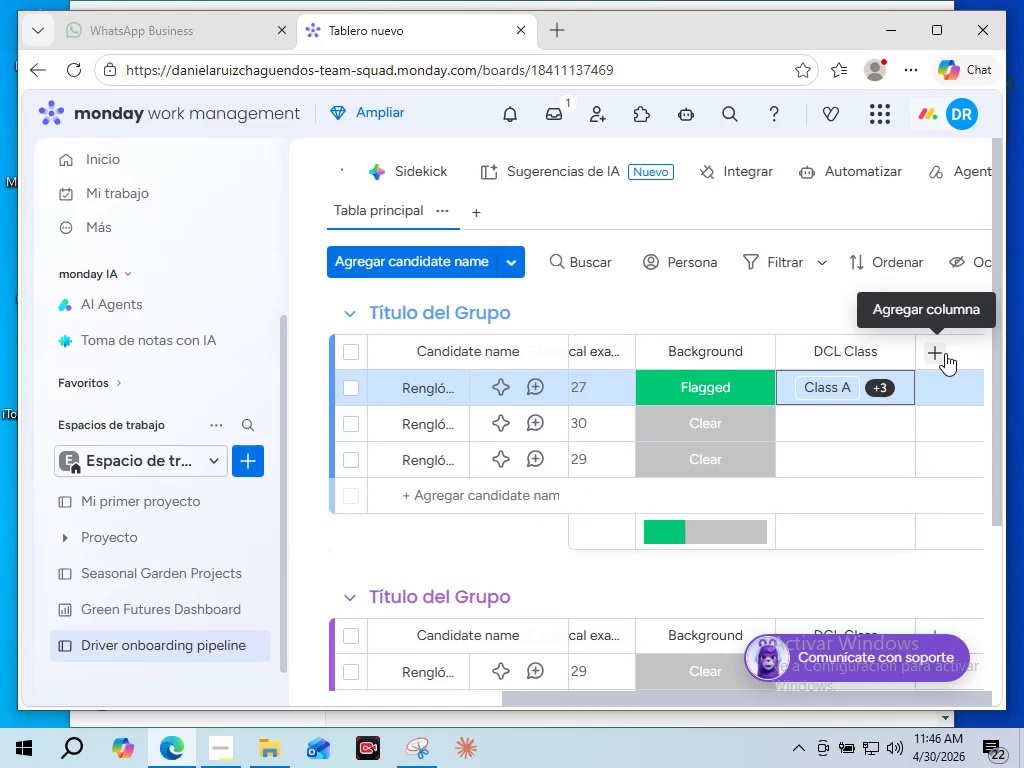 
left_click([945, 353])
 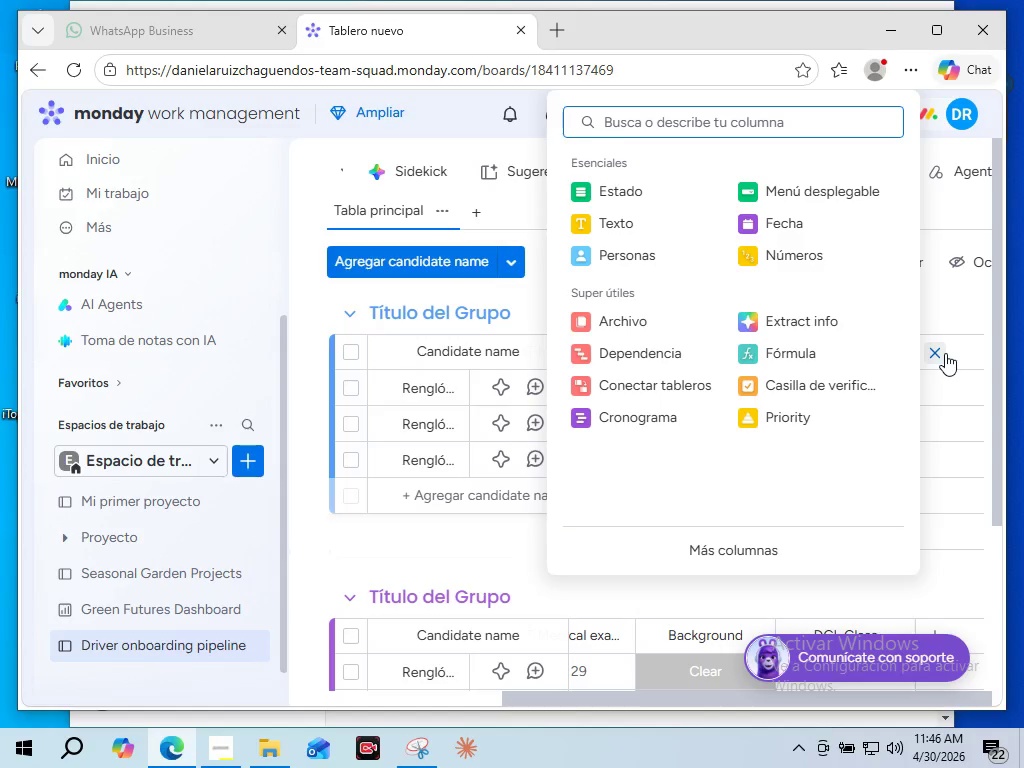 
wait(8.34)
 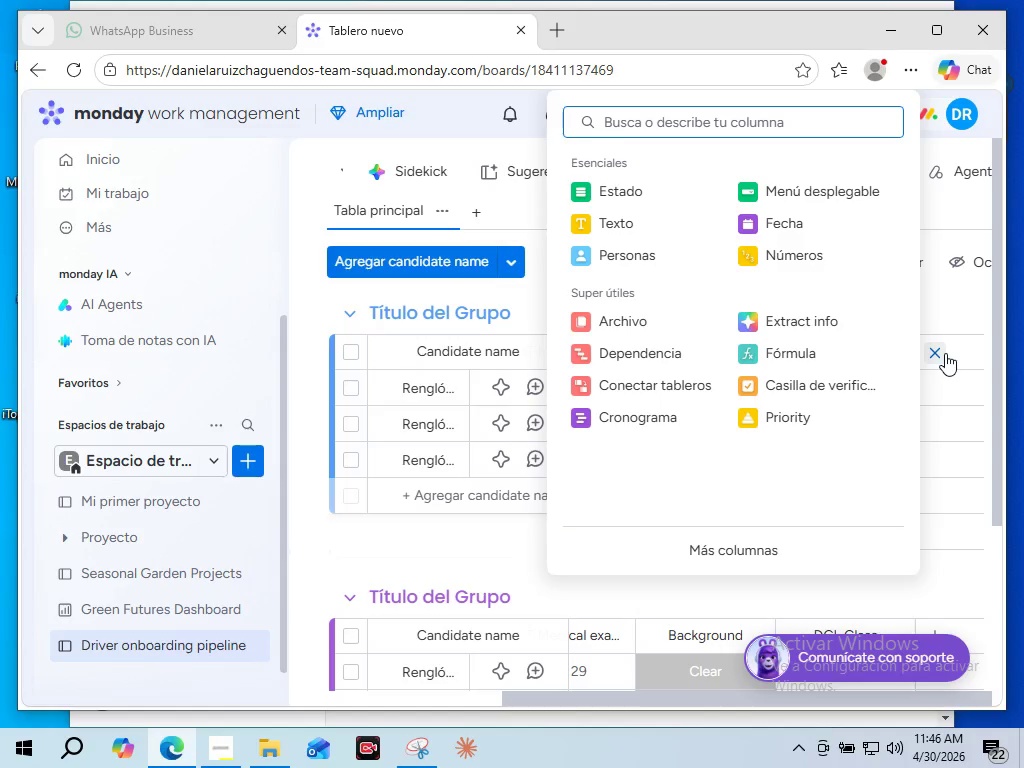 
left_click([776, 231])
 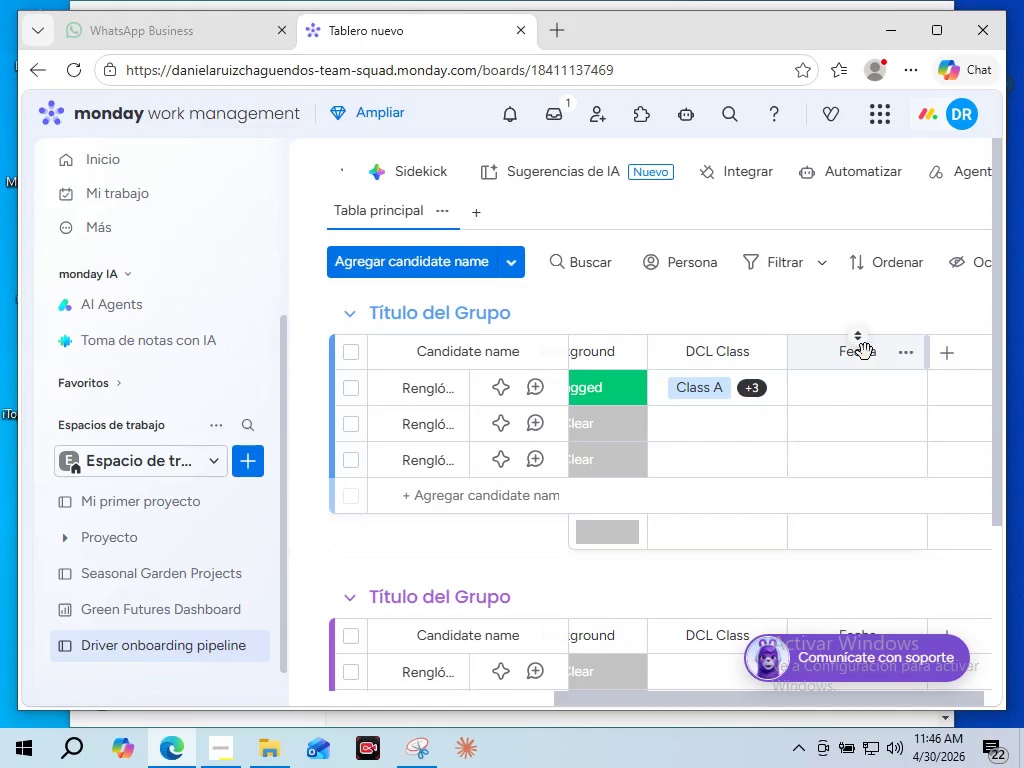 
double_click([866, 352])
 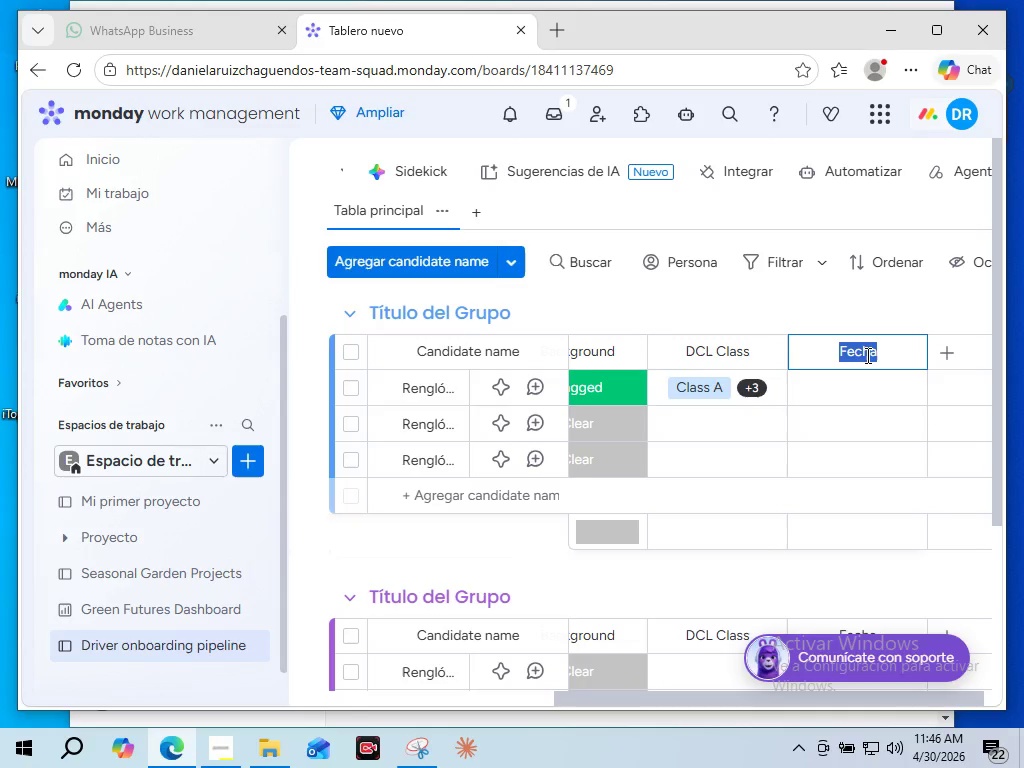 
wait(6.17)
 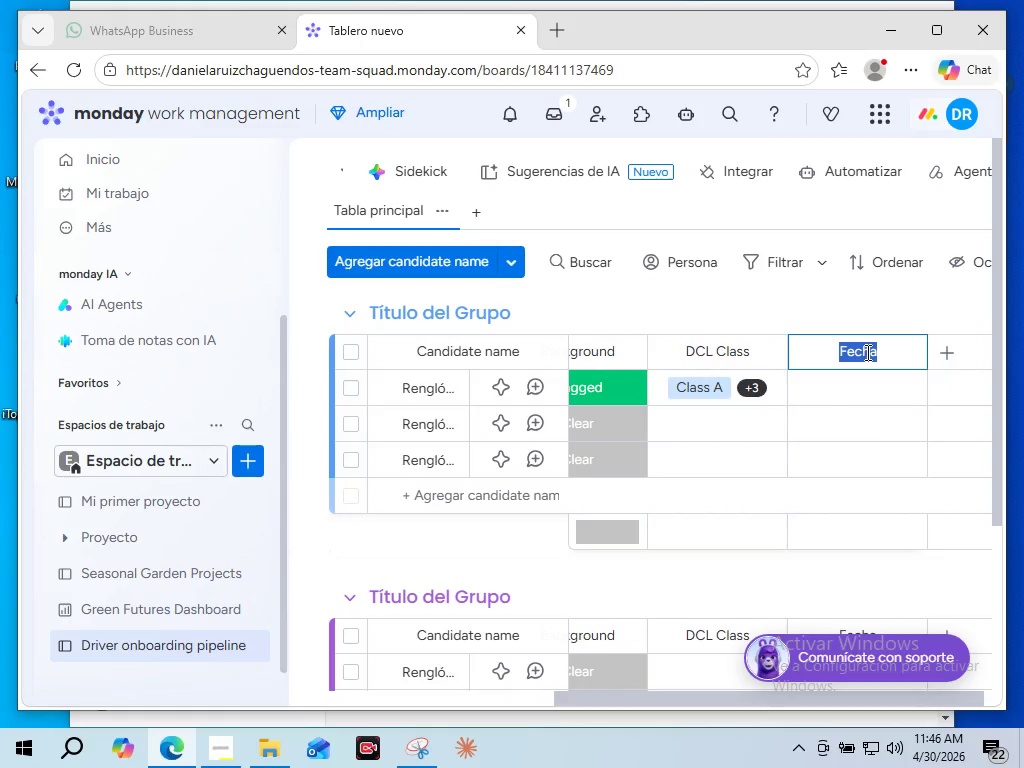 
type(Star)
 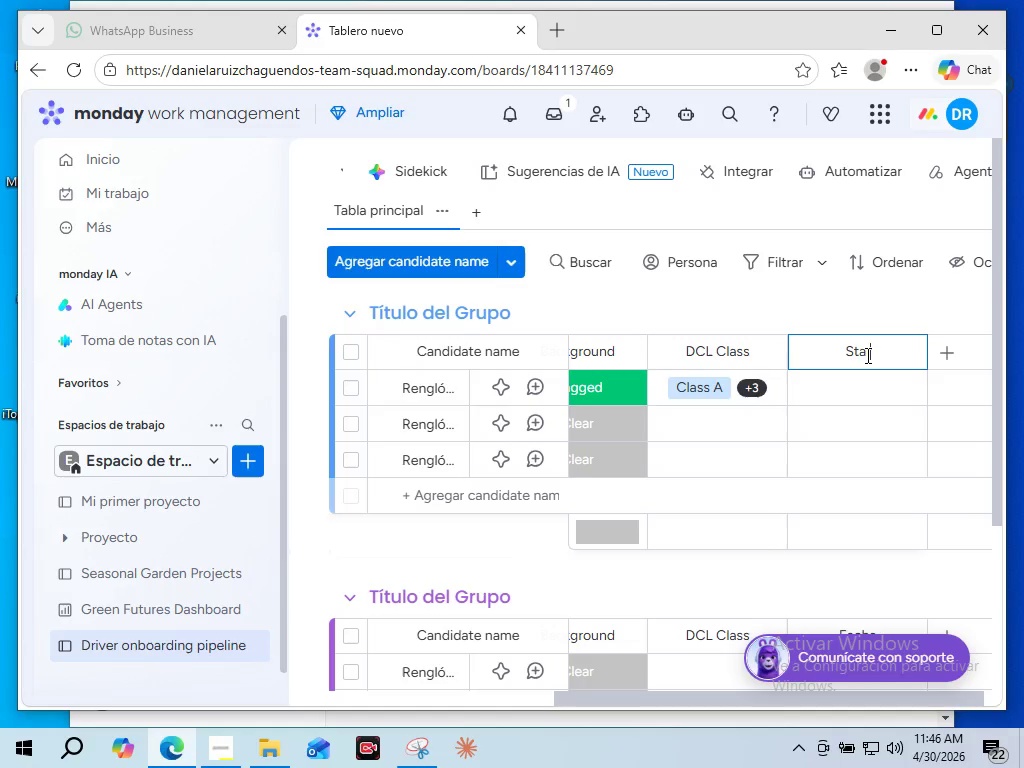 
wait(10.44)
 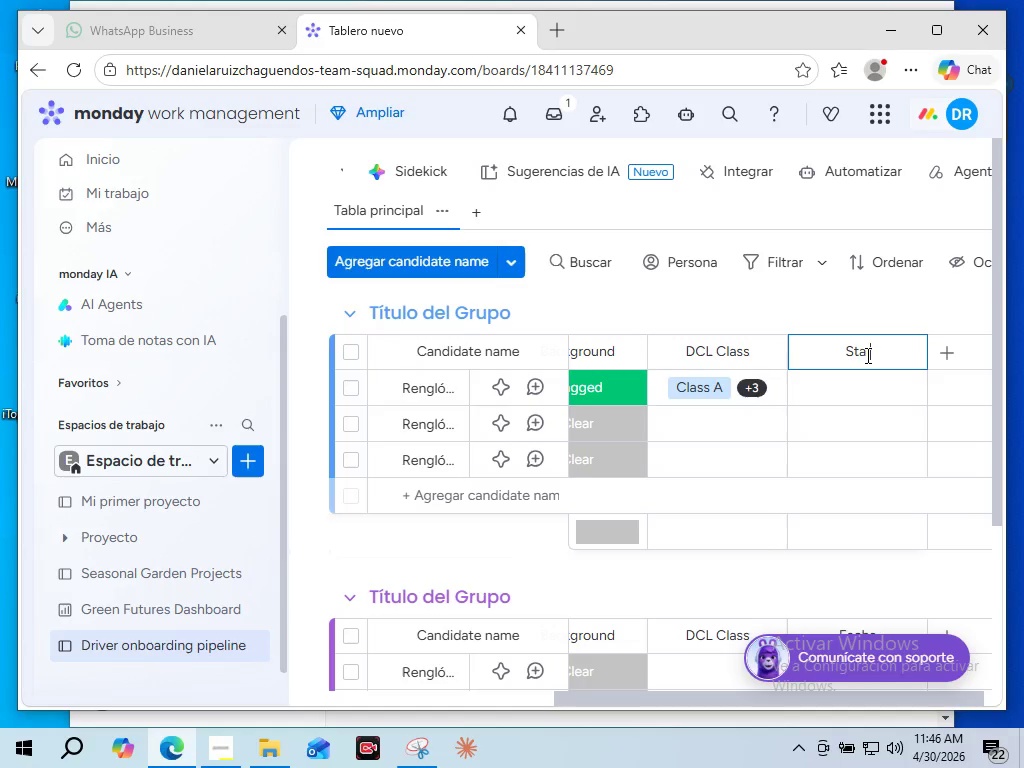 
key(T)
 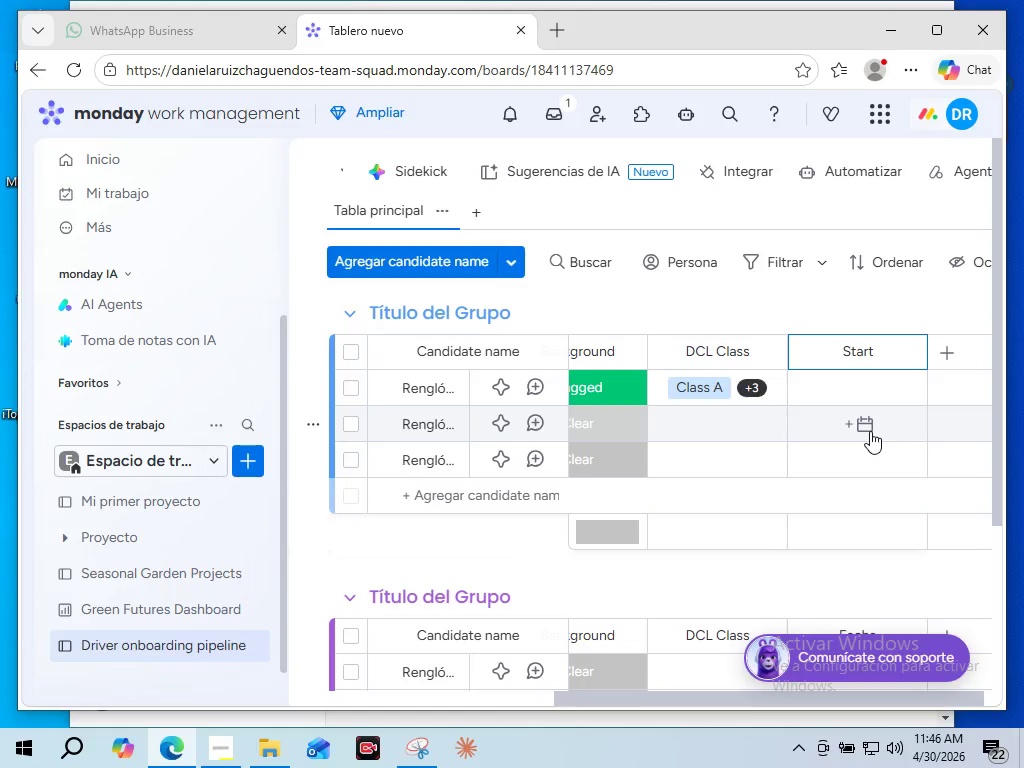 
key(Space)
 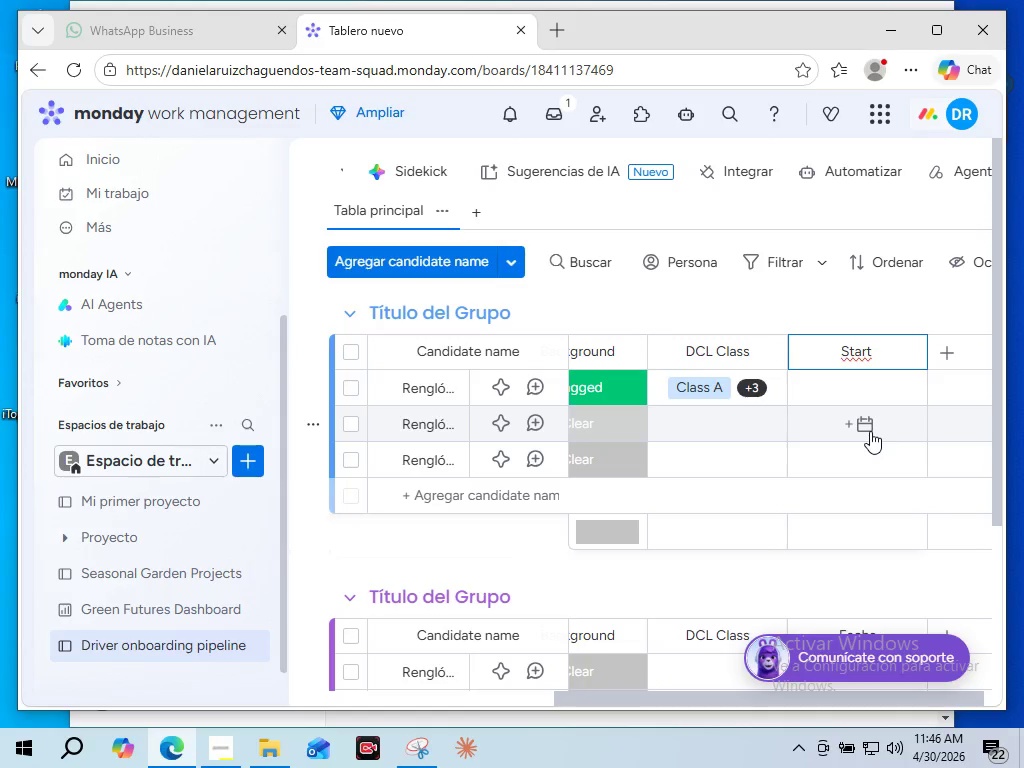 
wait(5.14)
 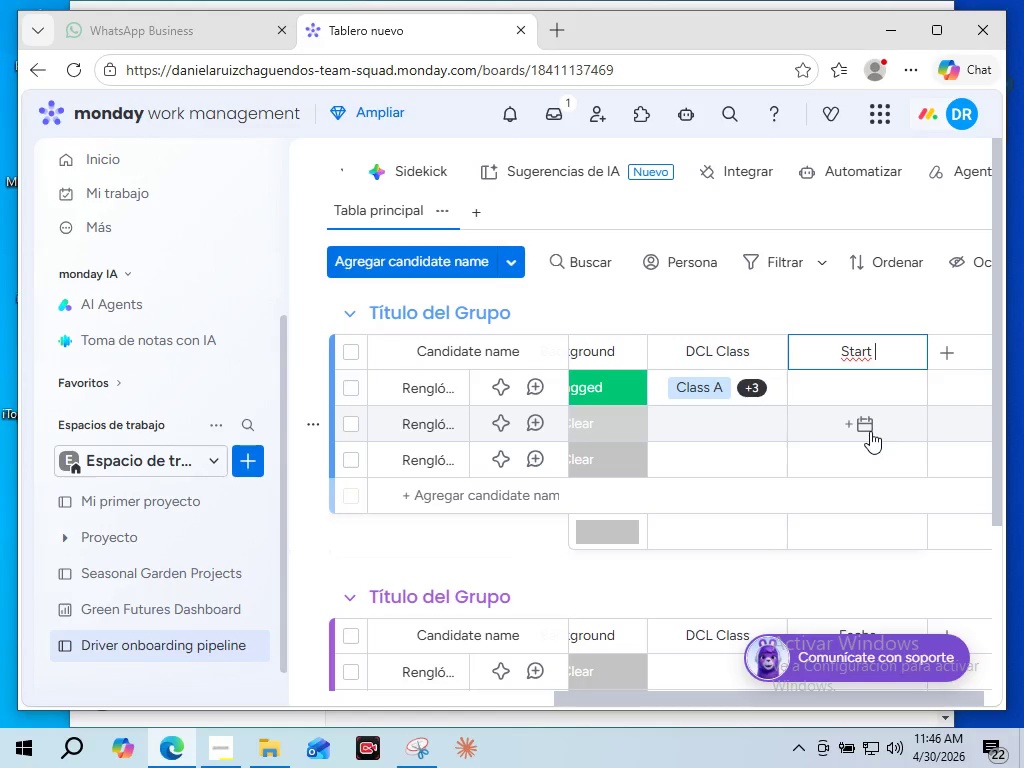 
type(Ongoarding)
 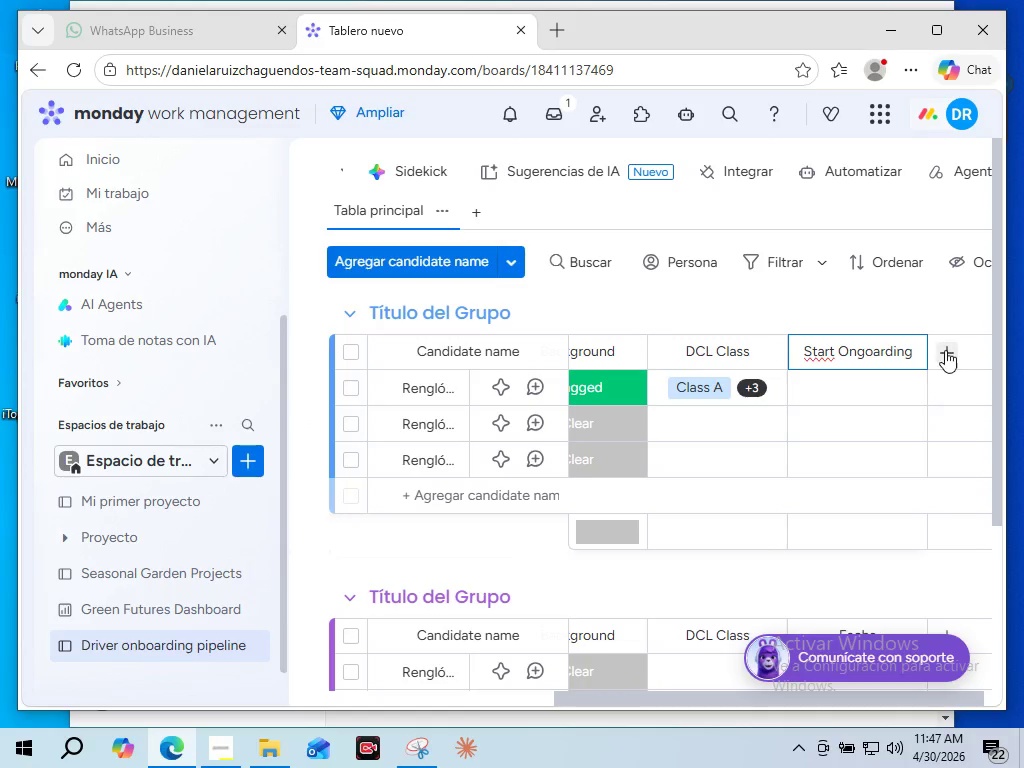 
left_click([945, 350])
 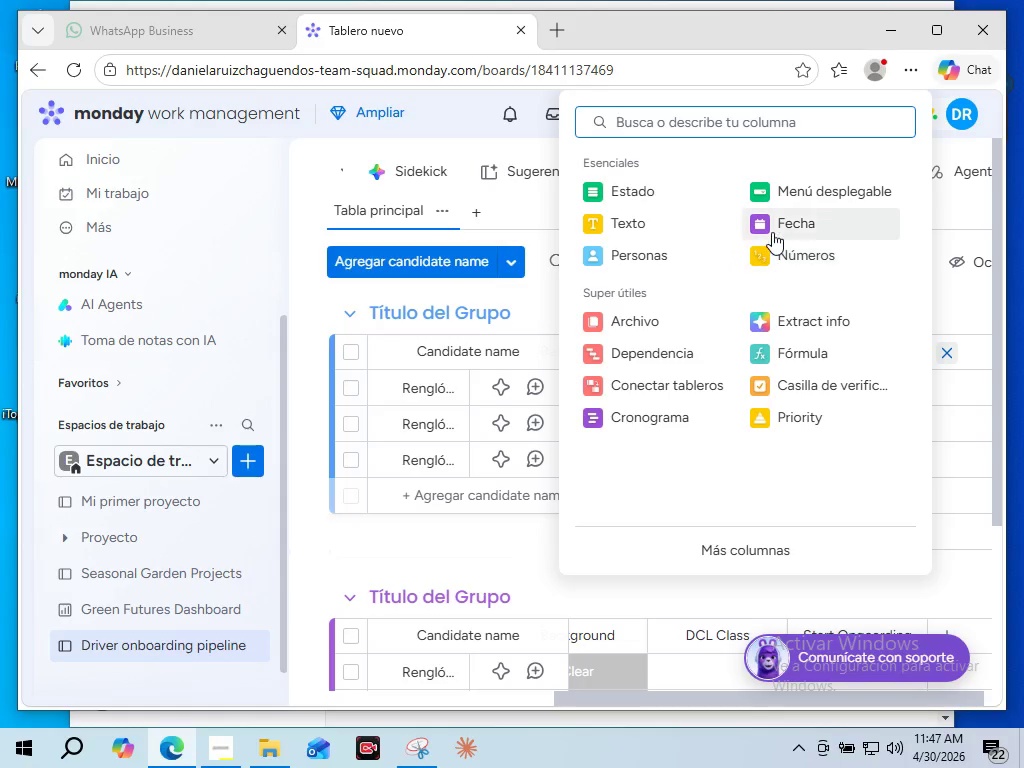 
left_click([772, 228])
 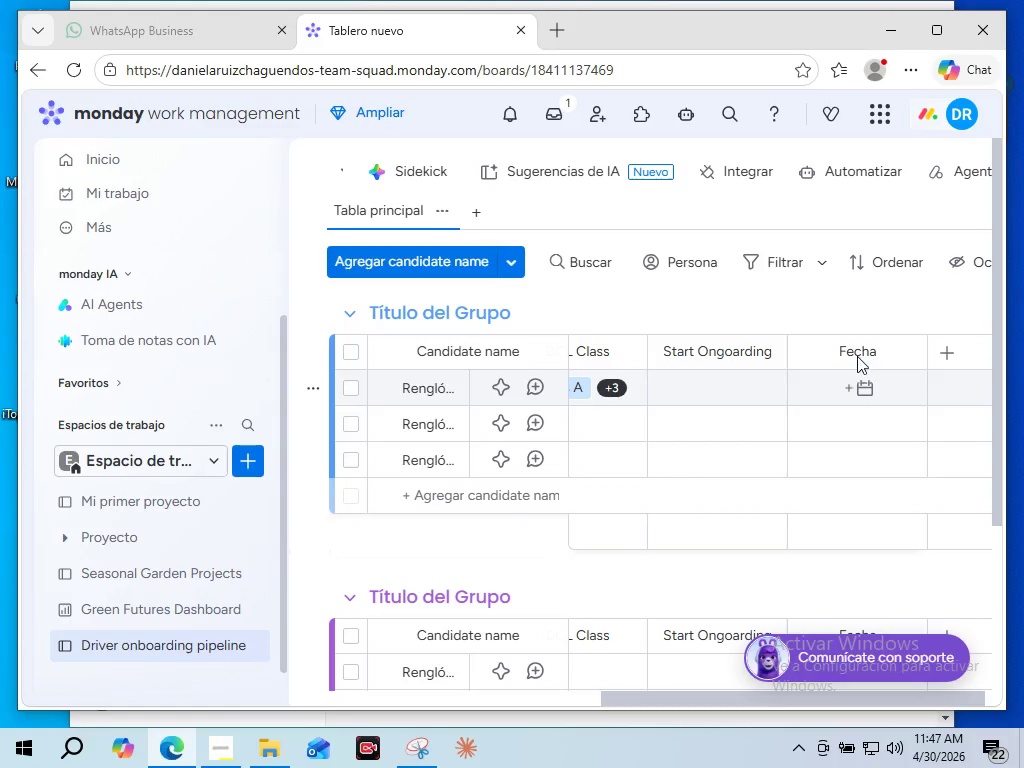 
double_click([857, 356])
 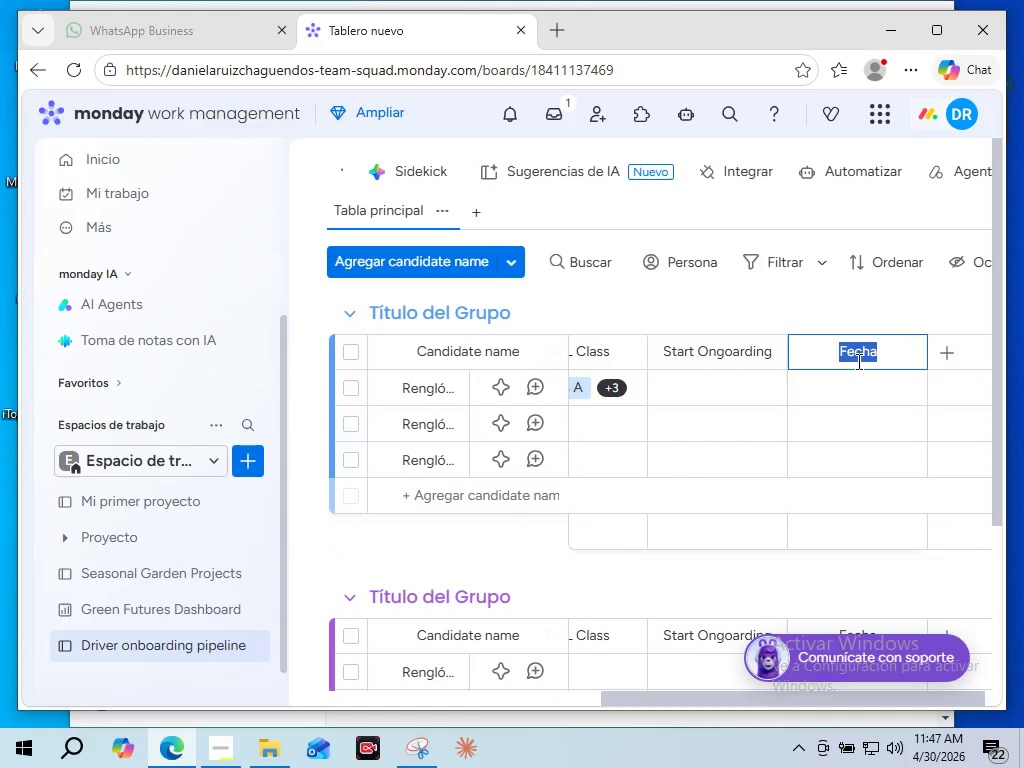 
type(End Onboarding)
 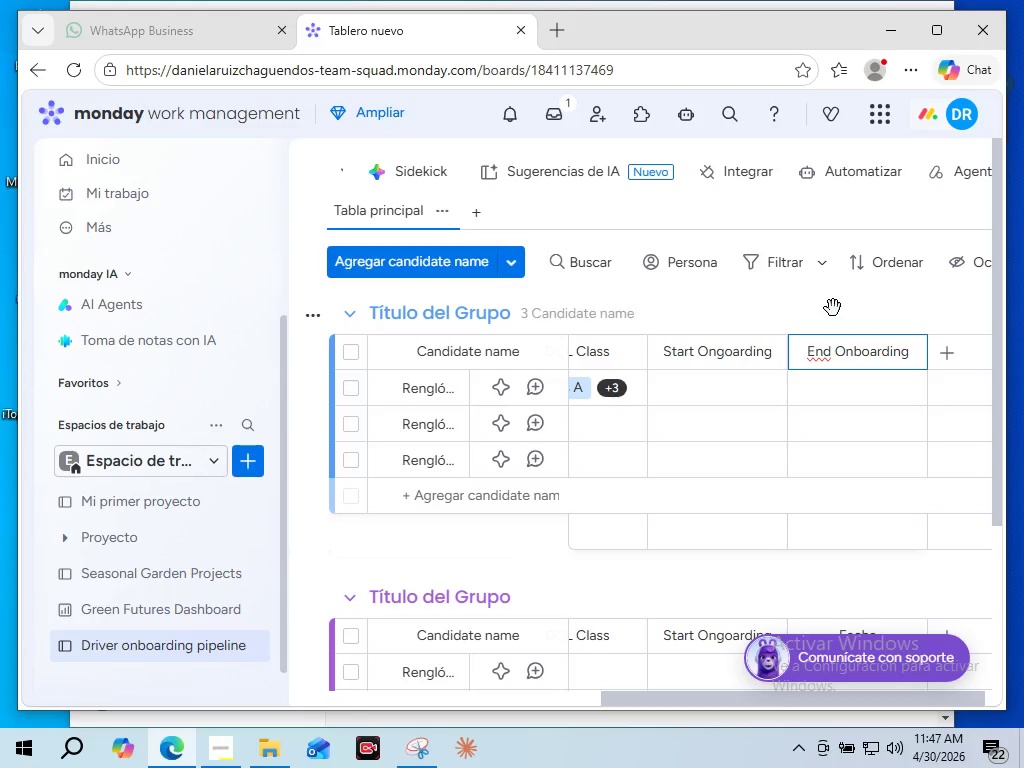 
left_click([833, 308])
 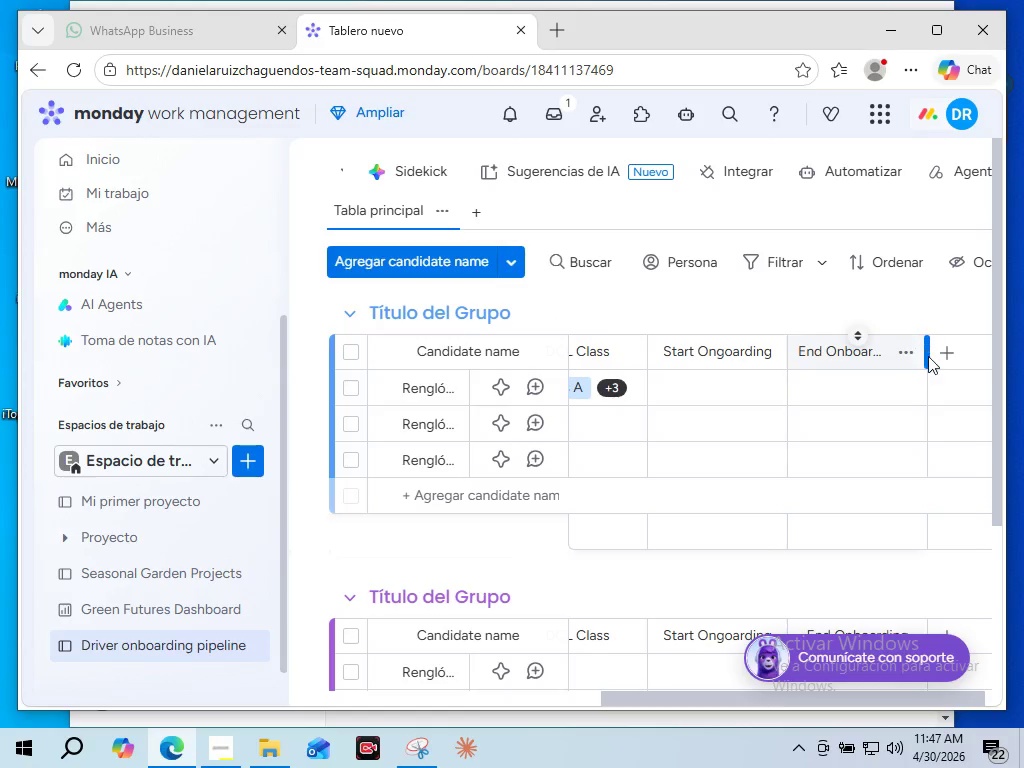 
left_click([928, 356])
 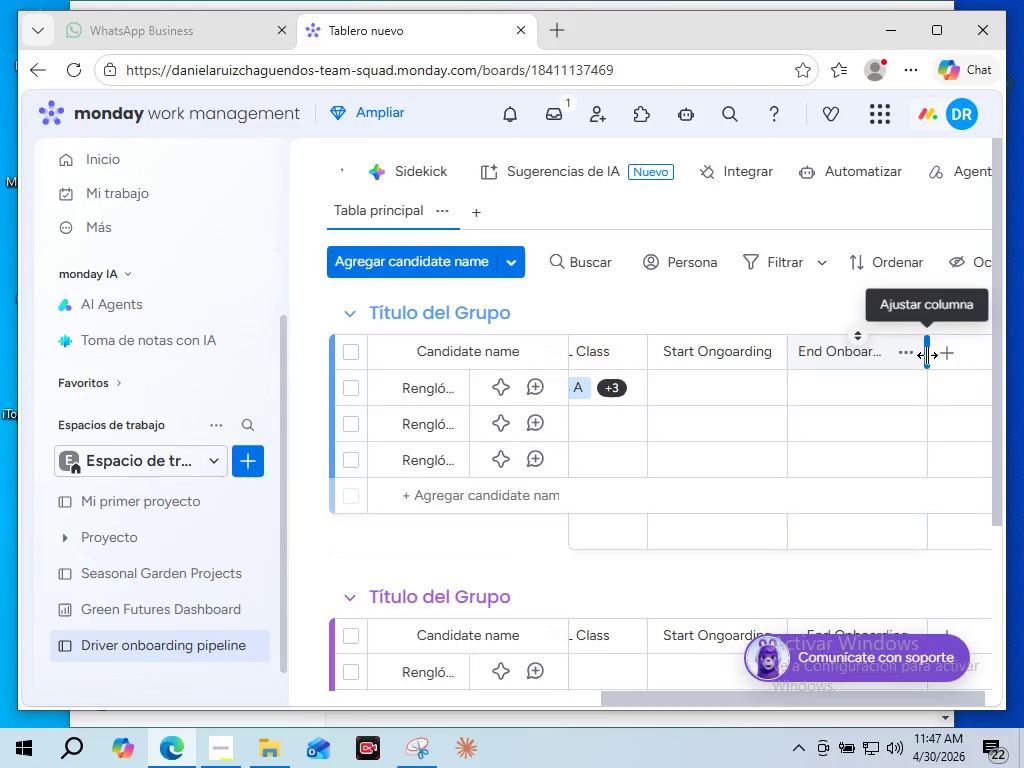 
left_click_drag(start_coordinate=[927, 355], to_coordinate=[900, 355])
 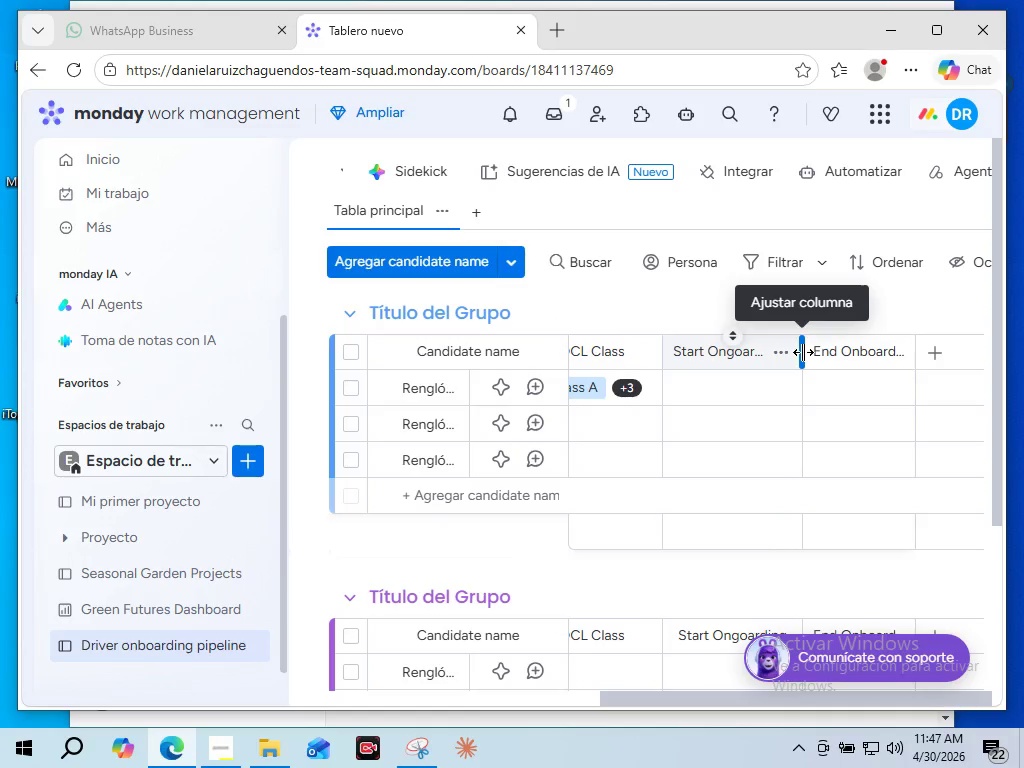 
left_click_drag(start_coordinate=[803, 352], to_coordinate=[786, 347])
 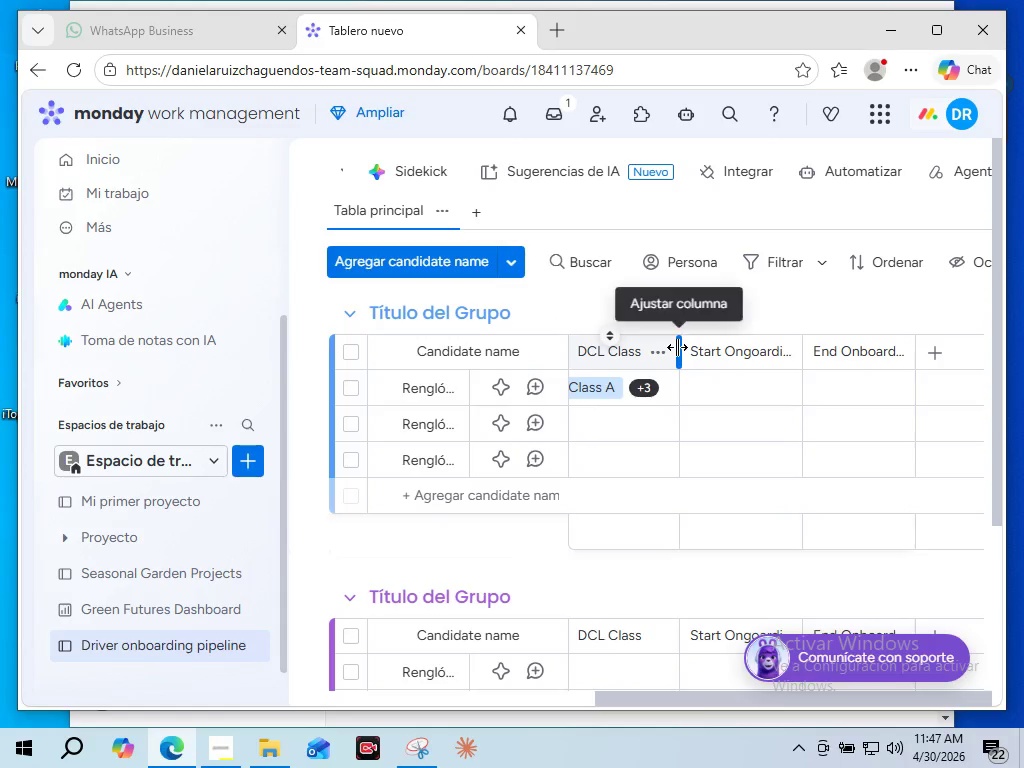 
left_click_drag(start_coordinate=[677, 347], to_coordinate=[622, 350])
 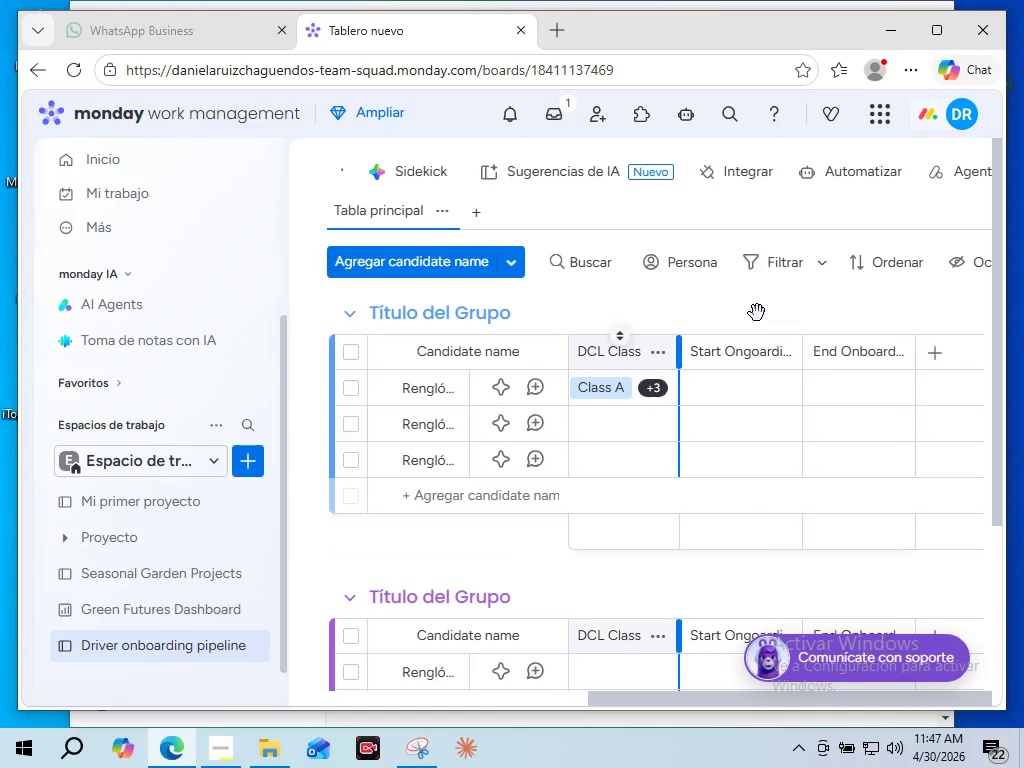 
left_click([757, 313])
 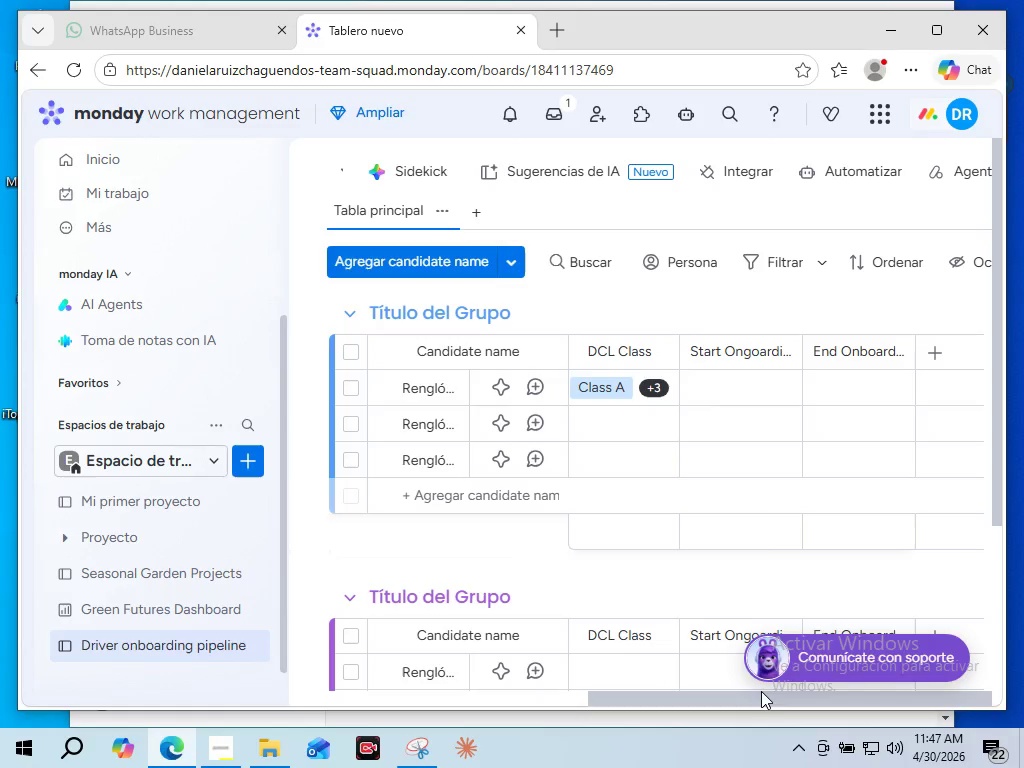 
left_click_drag(start_coordinate=[760, 690], to_coordinate=[671, 697])
 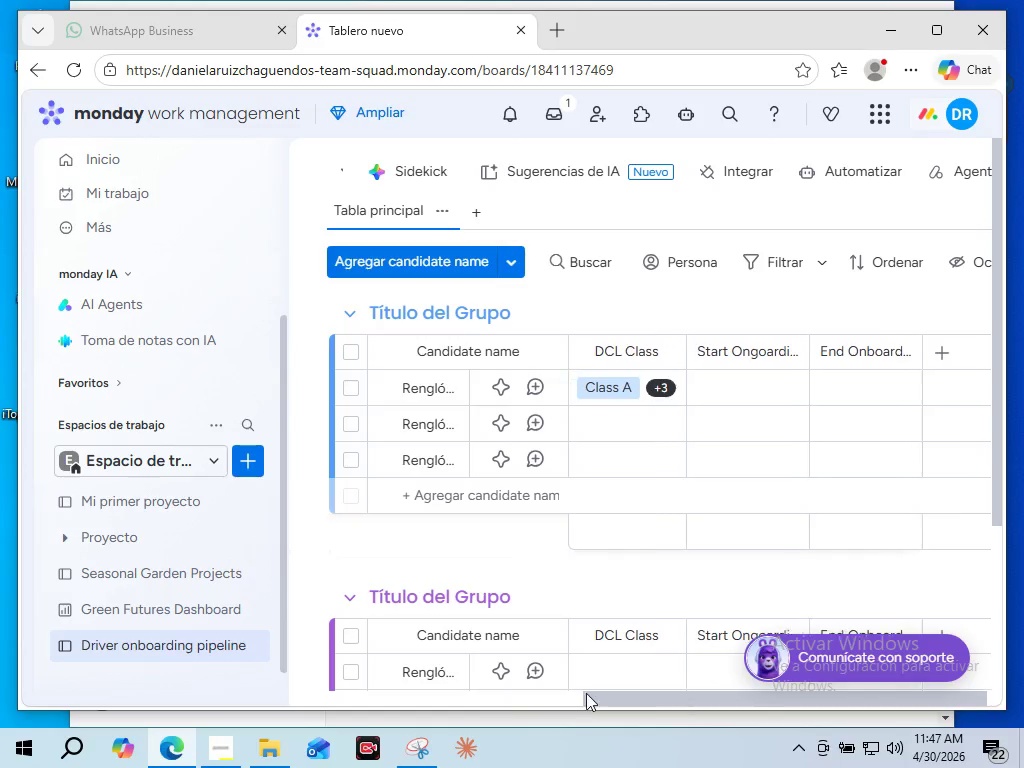 
left_click_drag(start_coordinate=[665, 697], to_coordinate=[517, 688])
 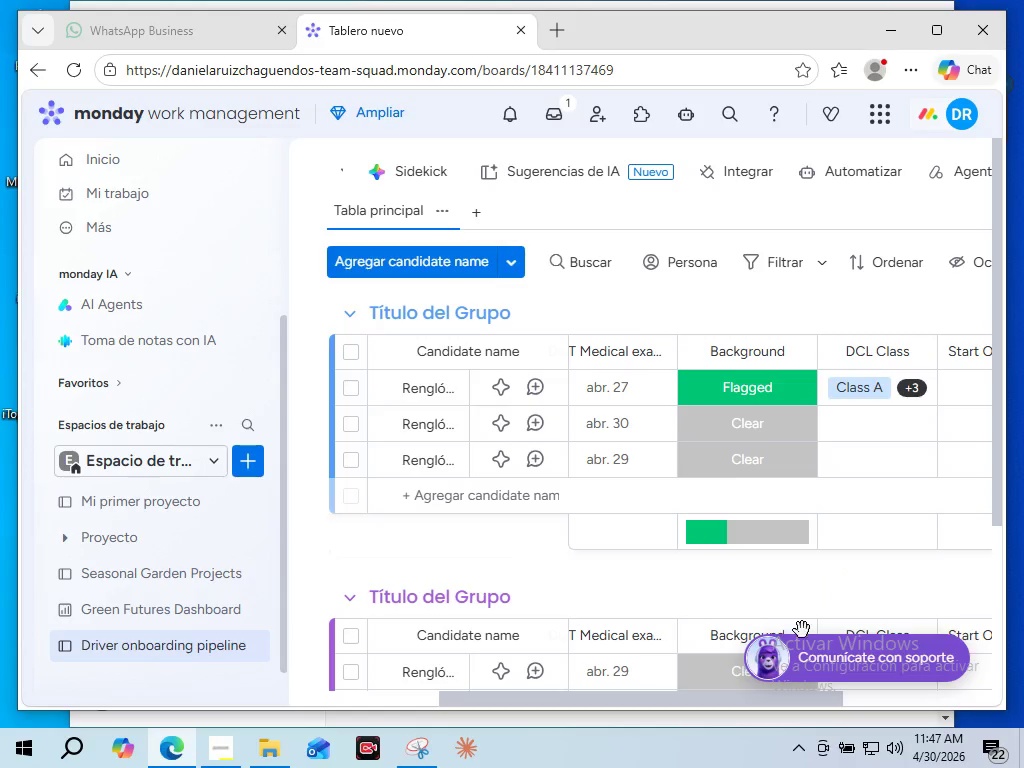 
wait(7.44)
 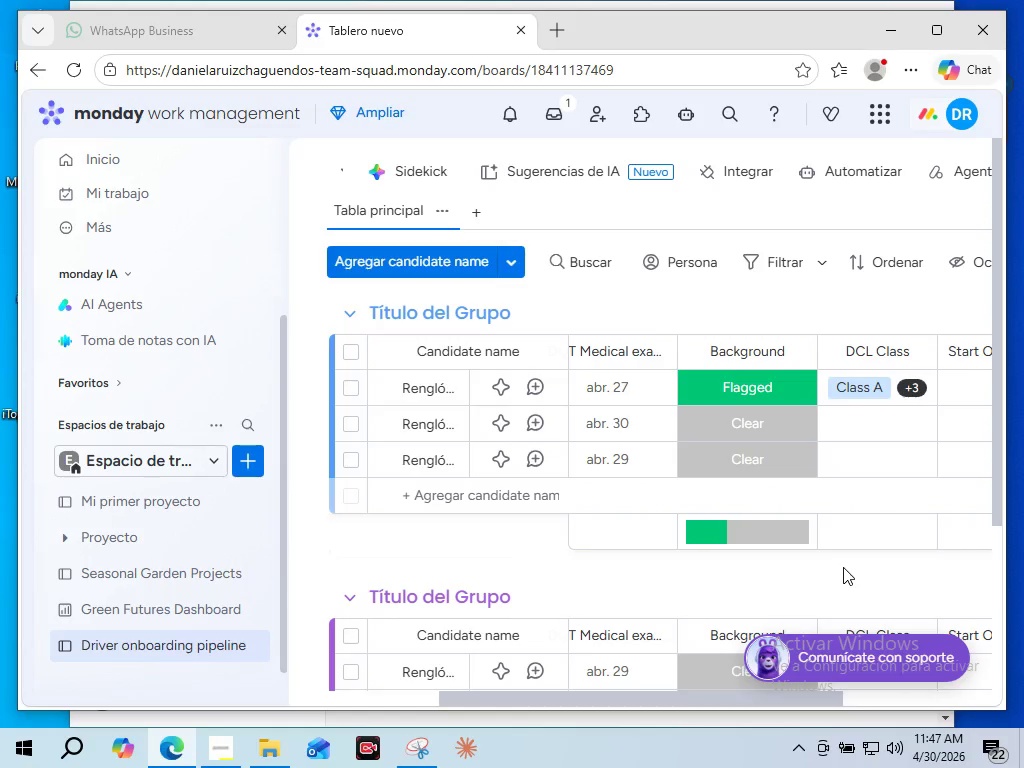 
left_click_drag(start_coordinate=[711, 692], to_coordinate=[557, 692])
 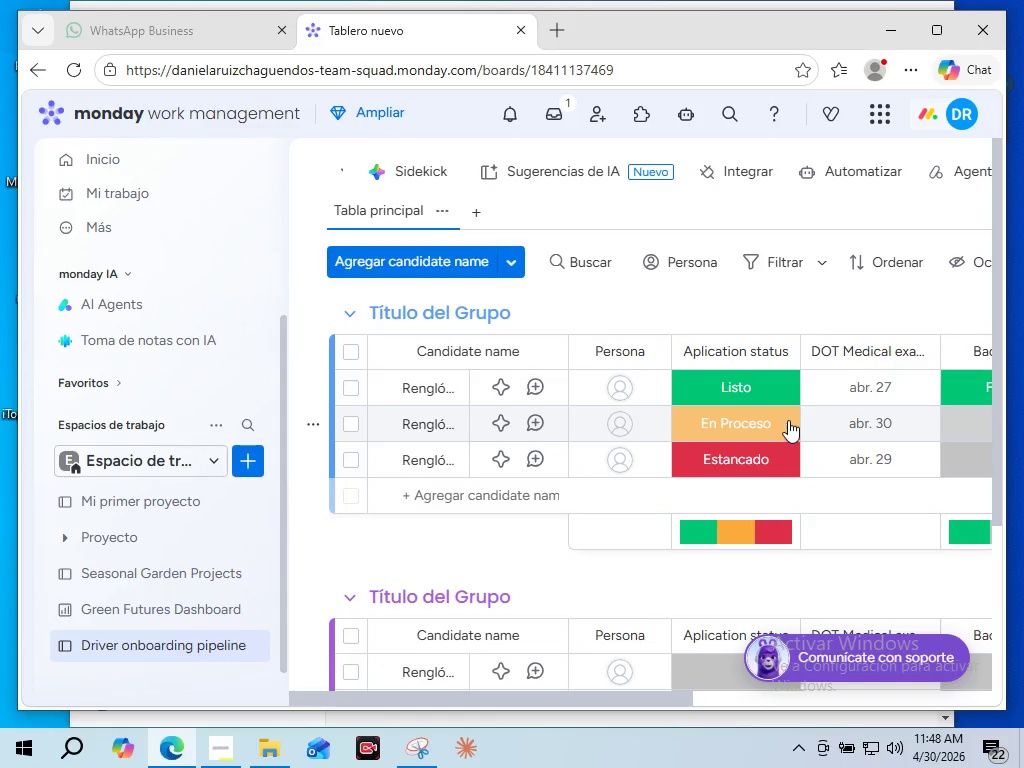 
wait(47.89)
 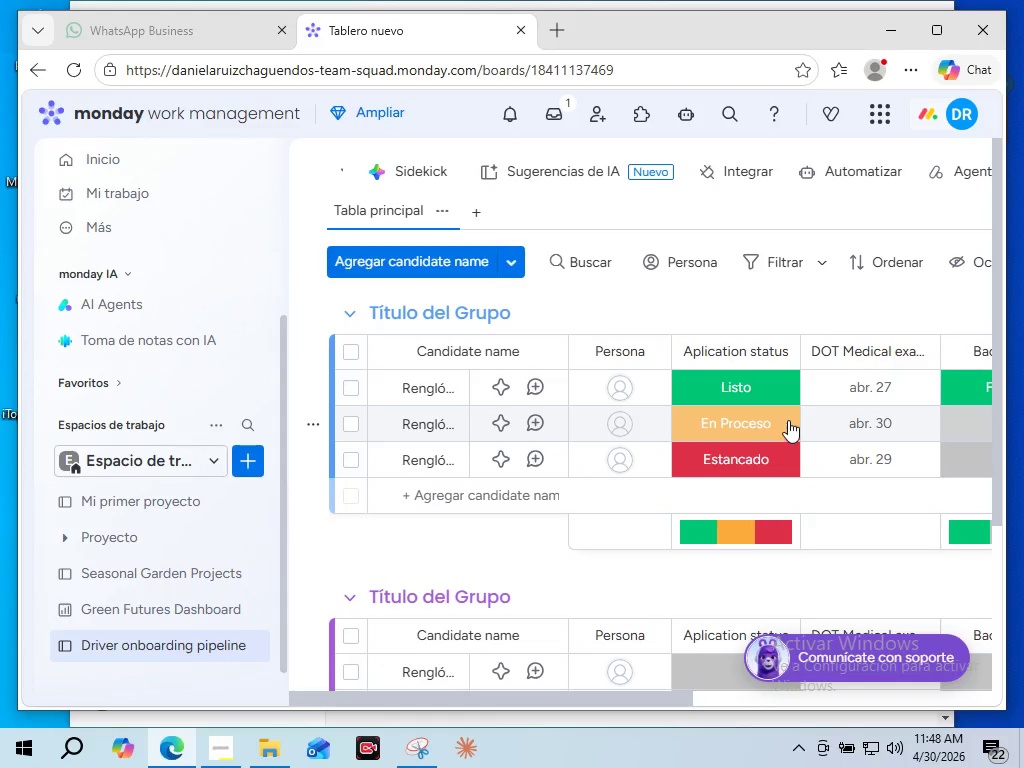 
double_click([458, 320])
 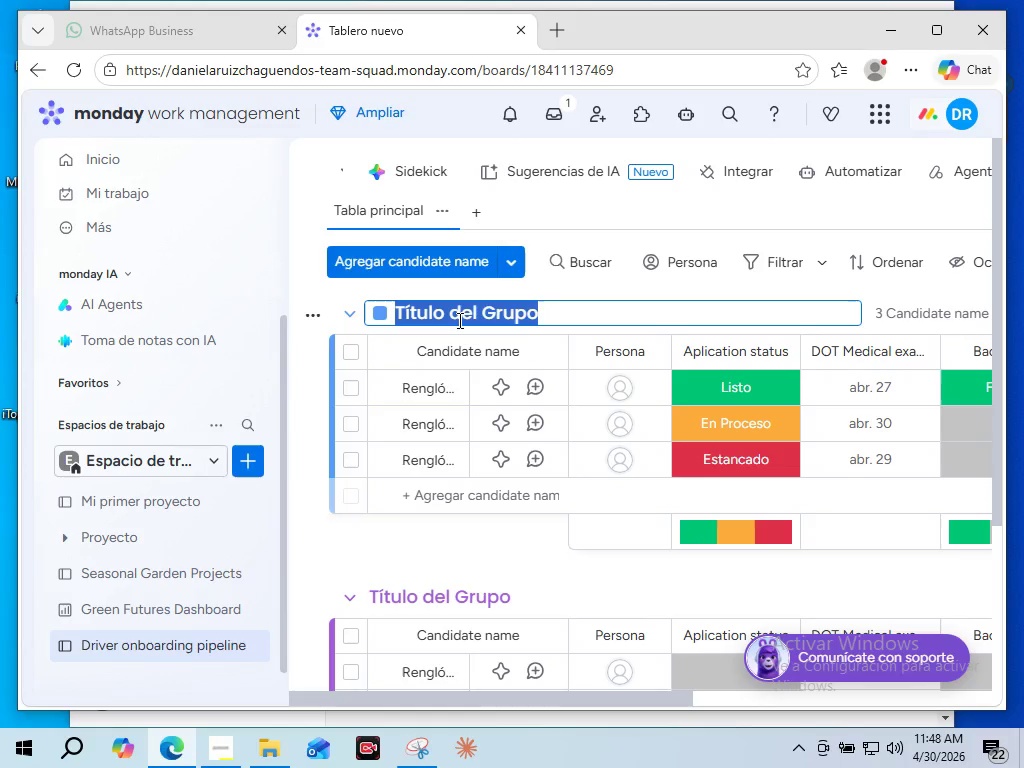 
triple_click([458, 320])
 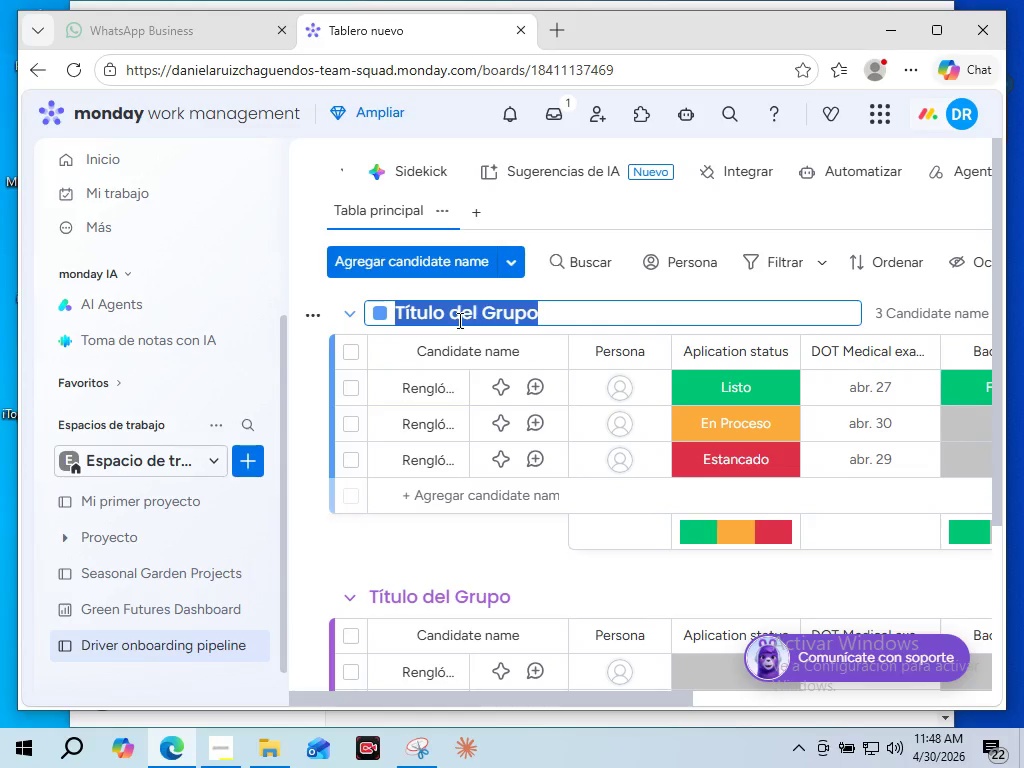 
type(Active candidates)
 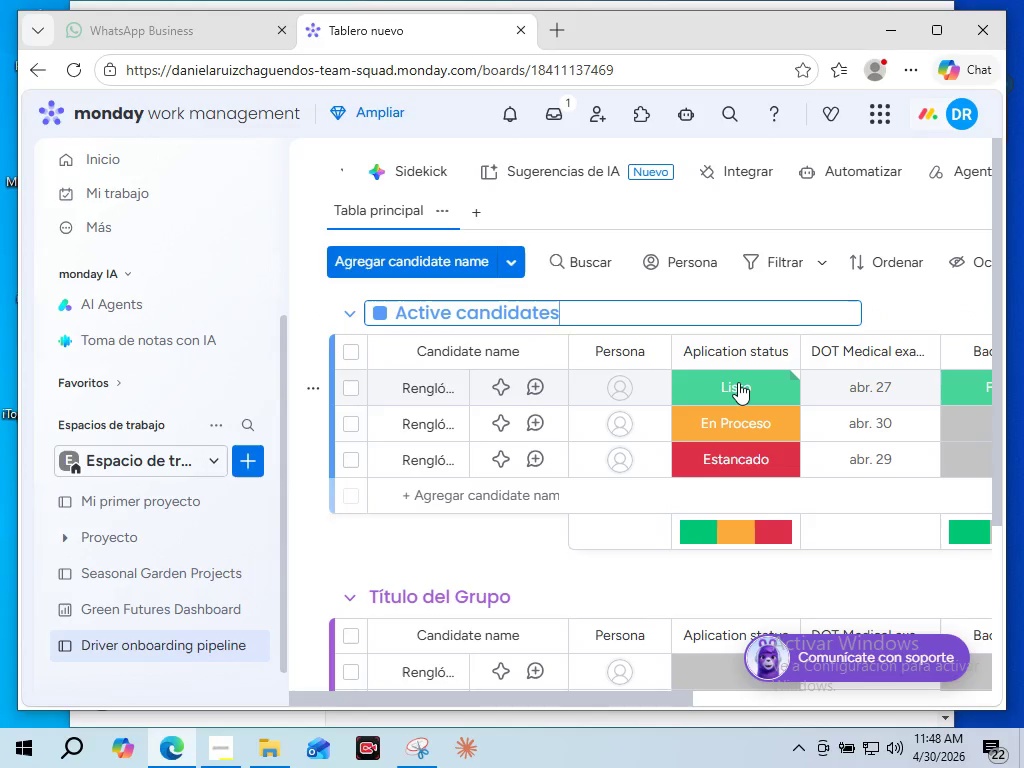 
left_click([738, 382])
 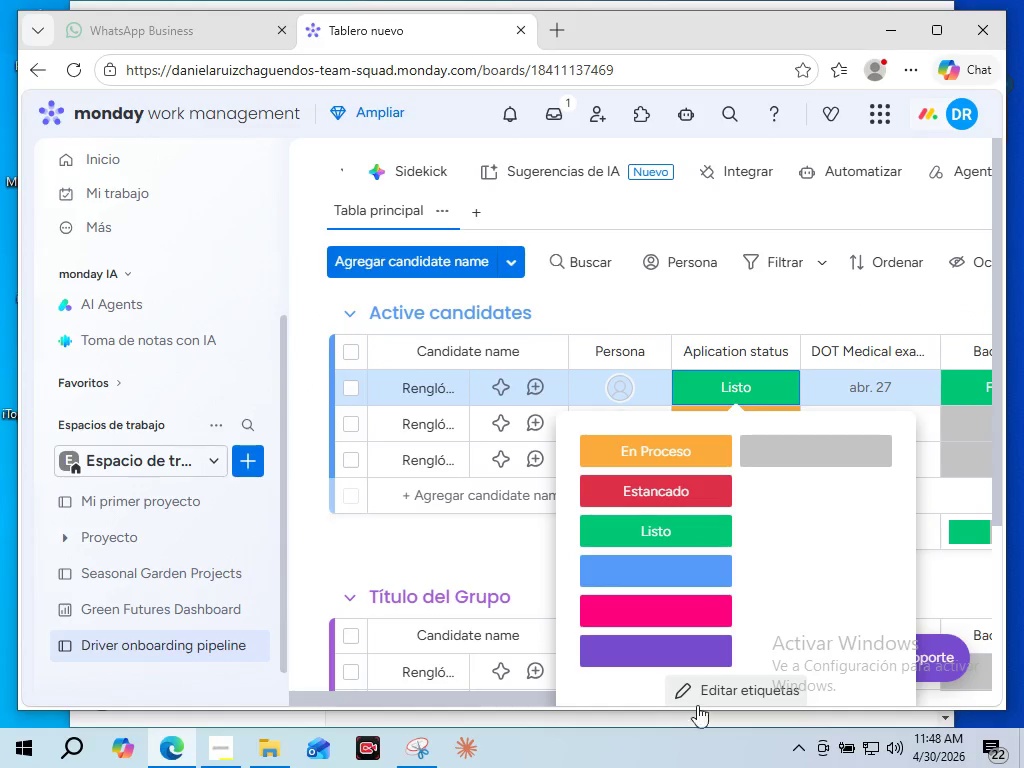 
left_click([708, 697])
 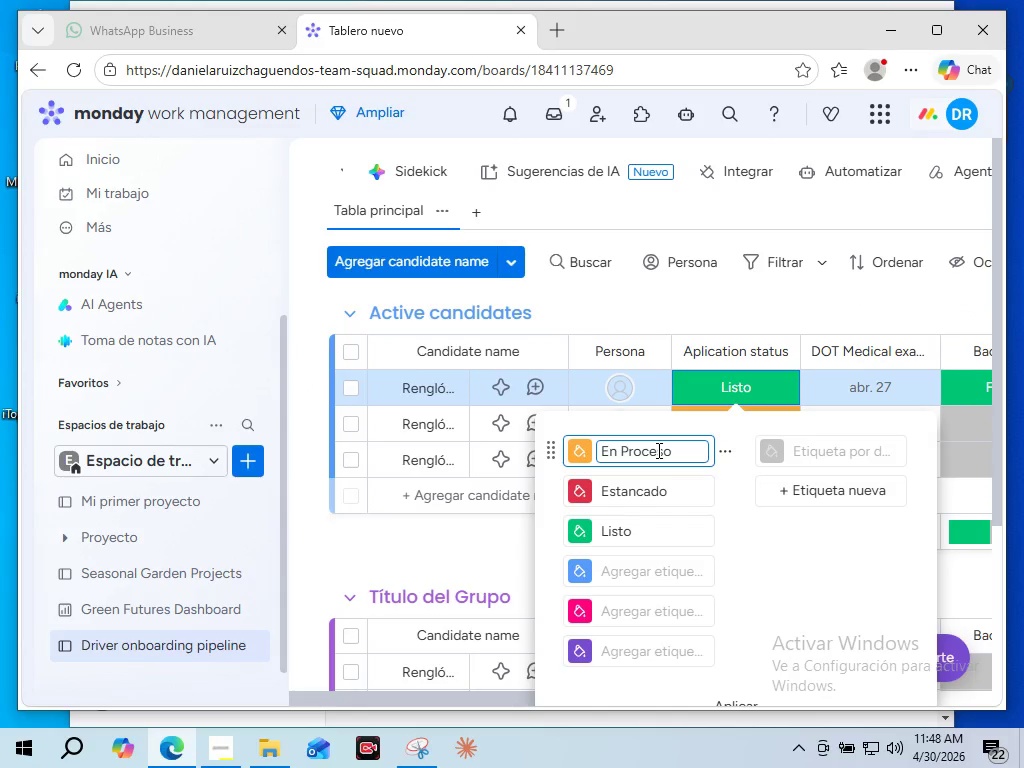 
hold_key(key=Backspace, duration=1.05)
 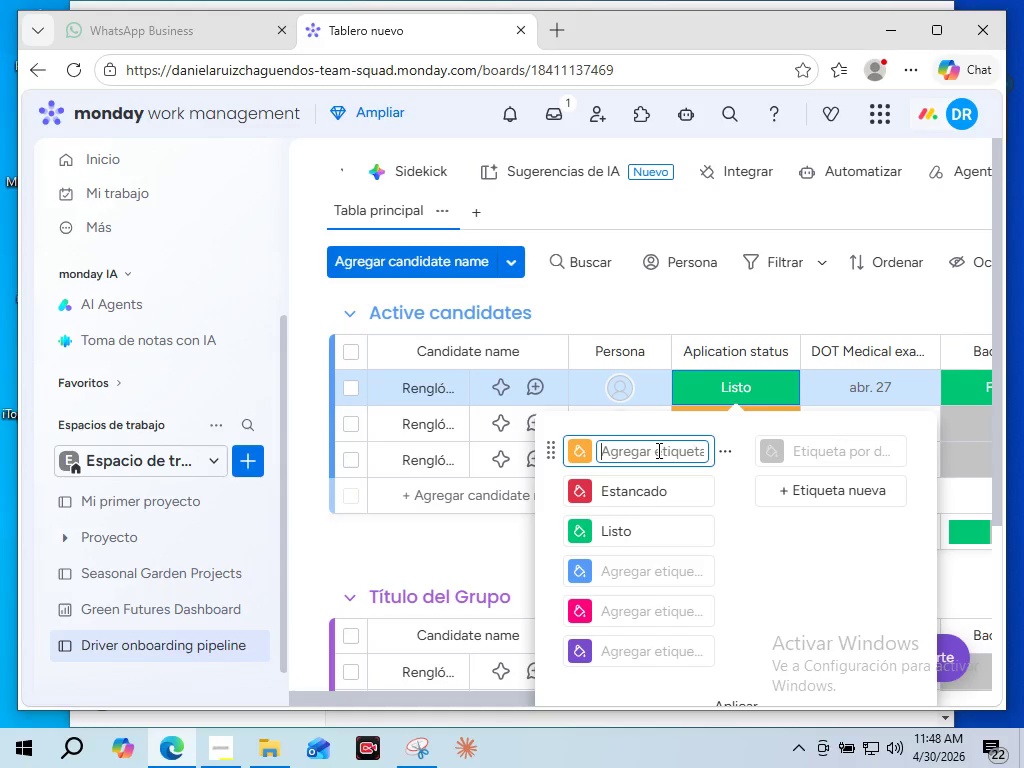 
type(Screening)
 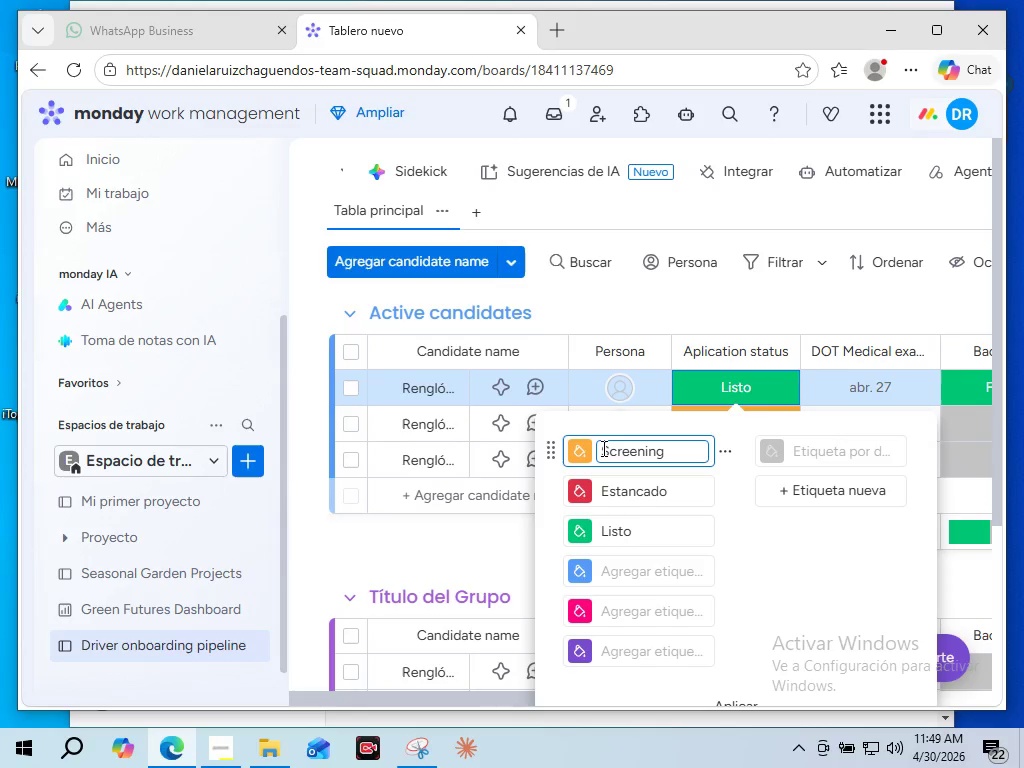 
wait(5.03)
 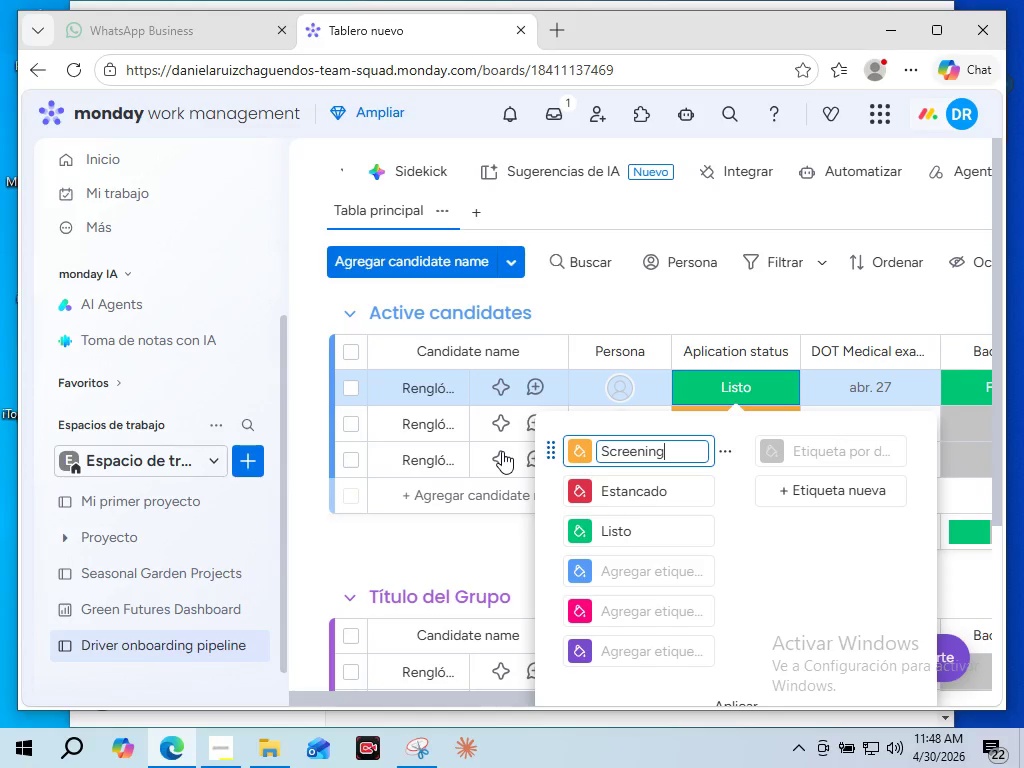 
double_click([621, 497])
 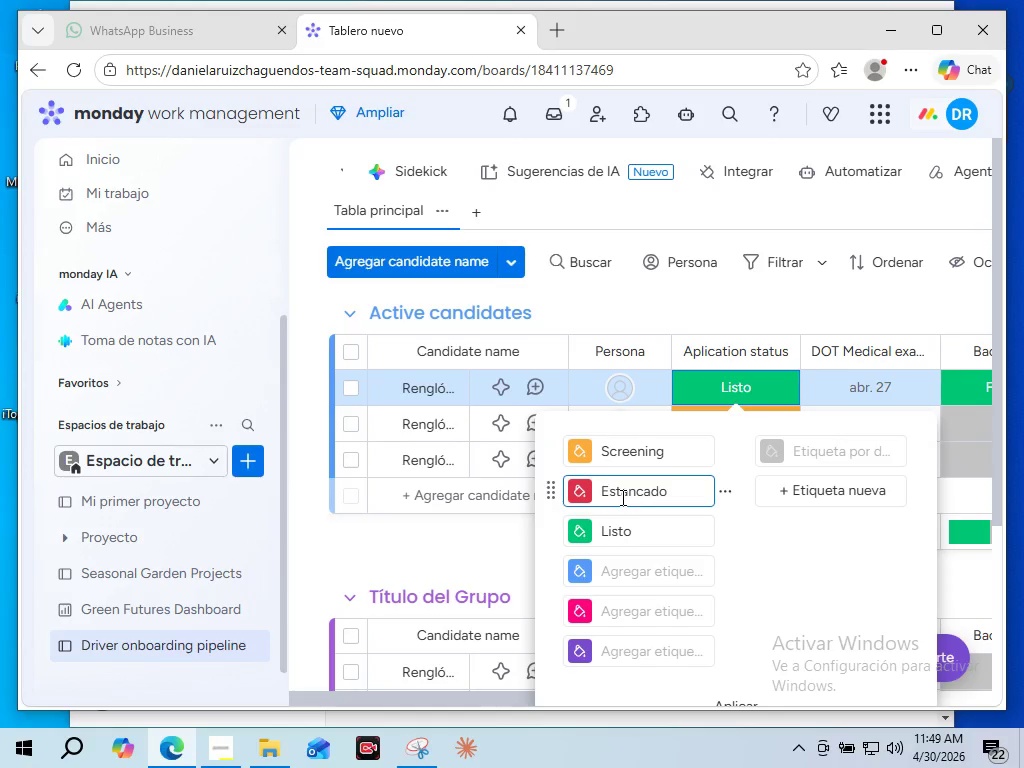 
triple_click([621, 497])
 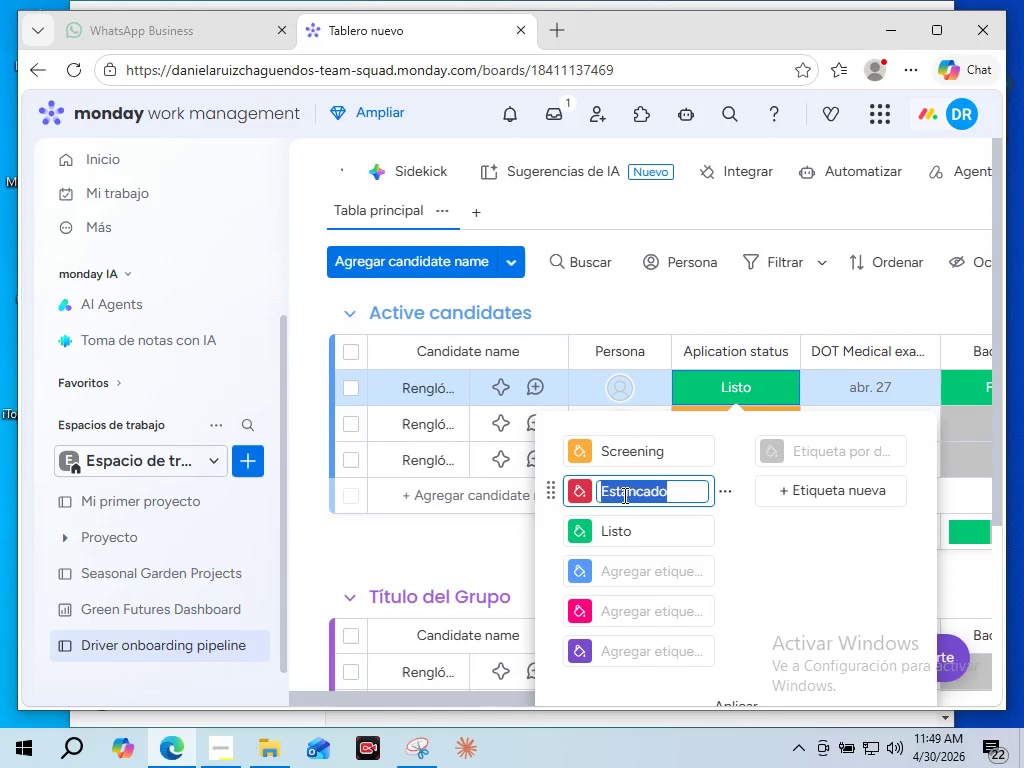 
type(Vetting)
 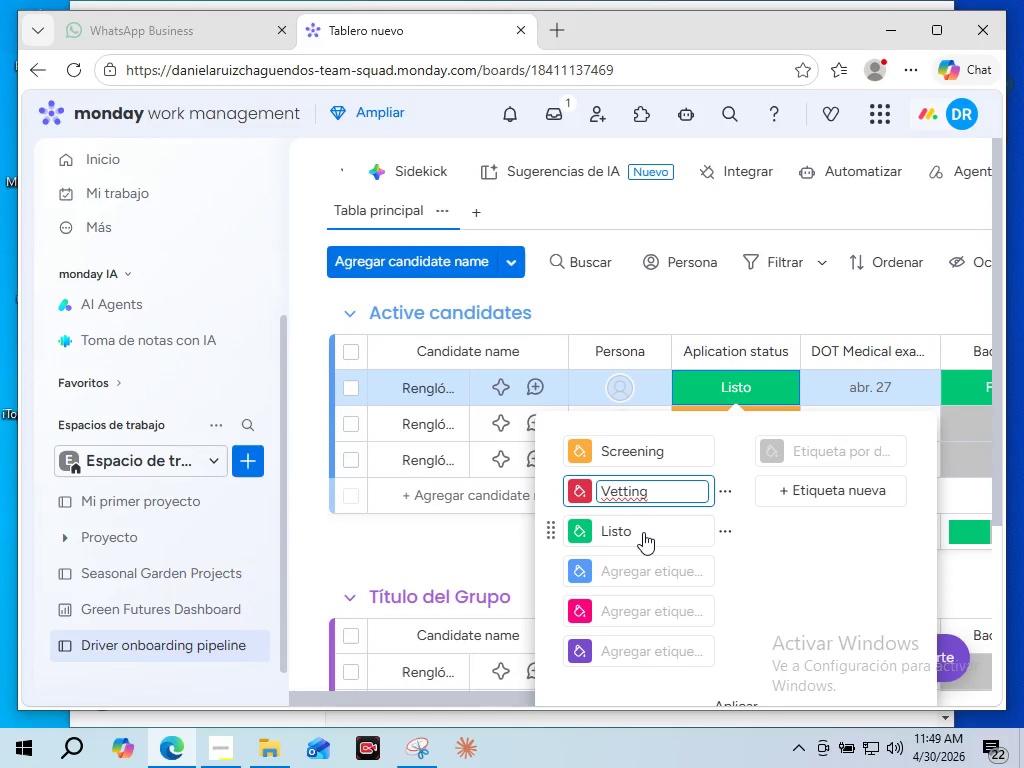 
wait(5.31)
 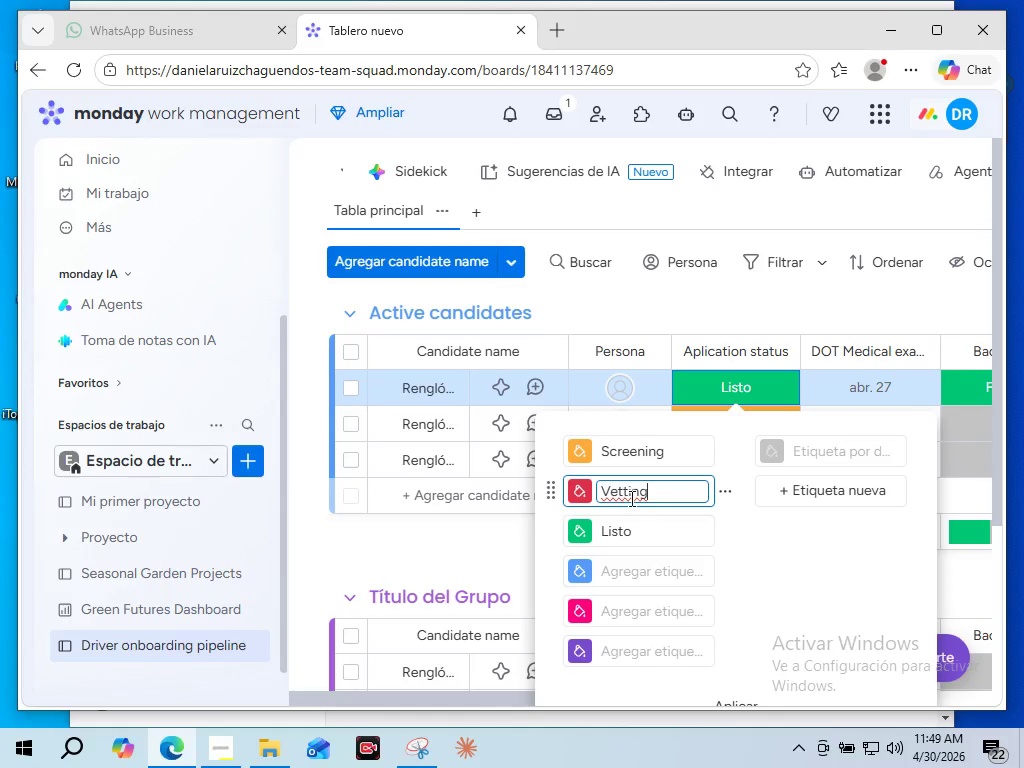 
double_click([641, 526])
 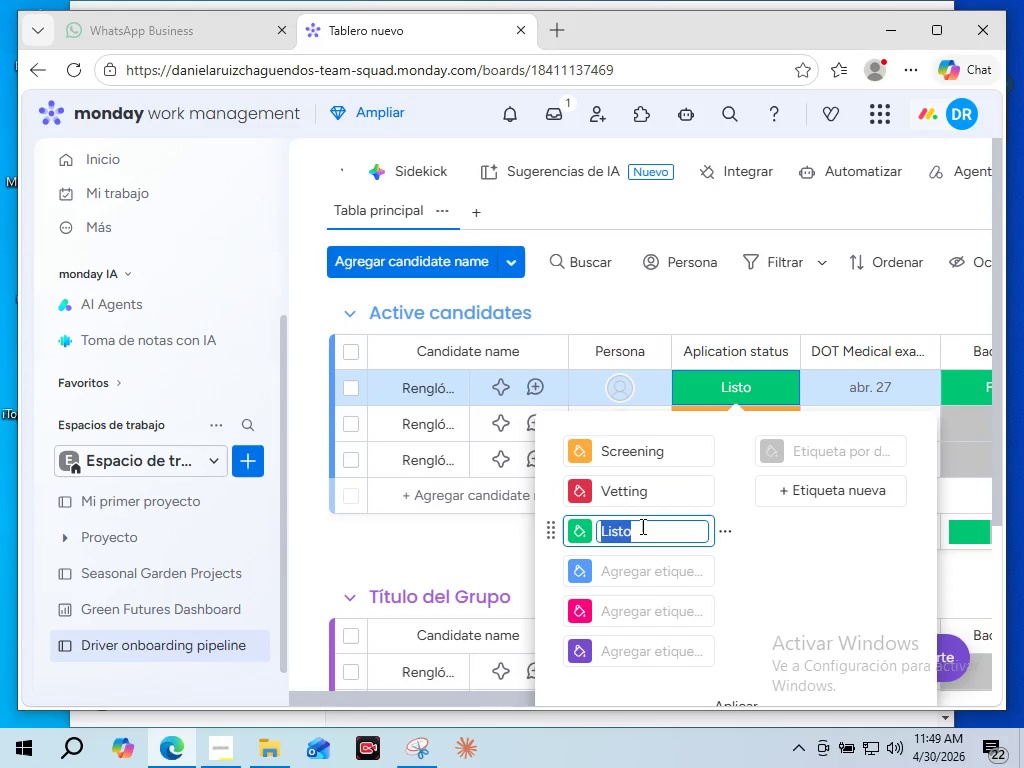 
triple_click([641, 526])
 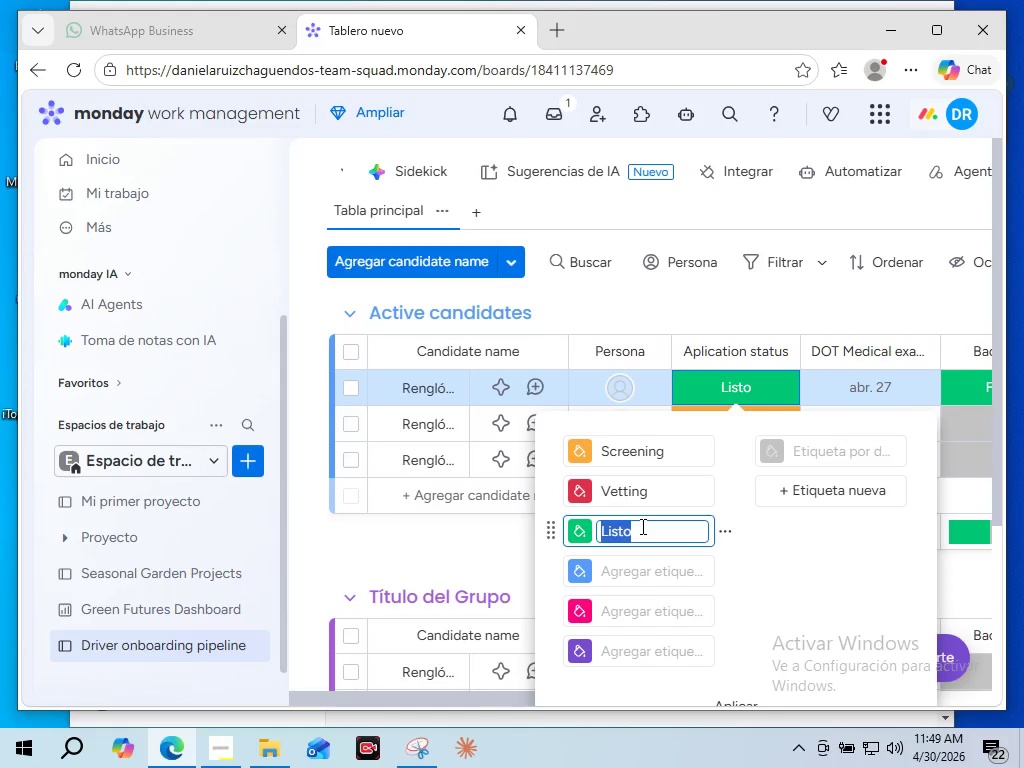 
type(Ready to Drive)
 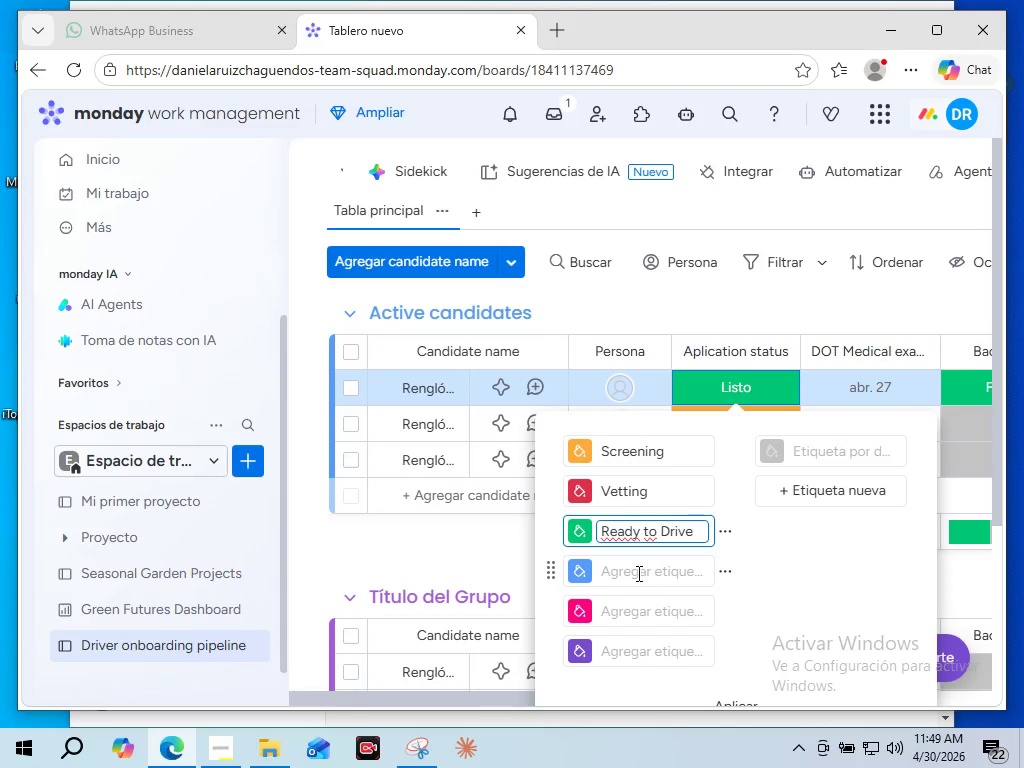 
double_click([637, 573])
 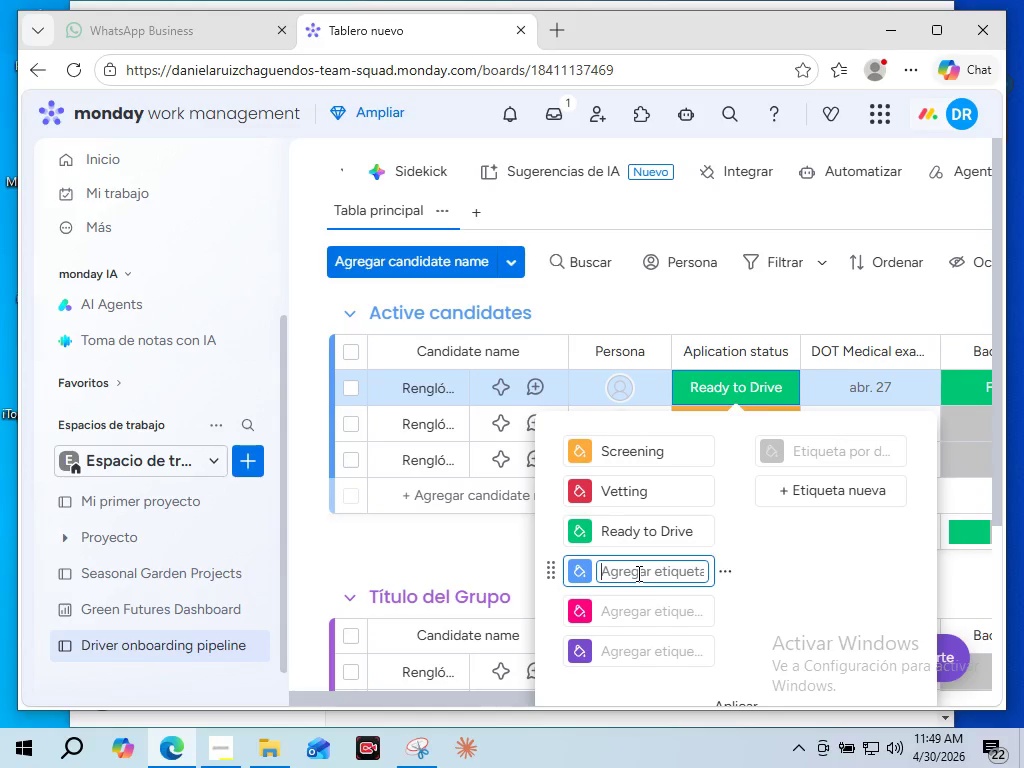 
type(Interview)
 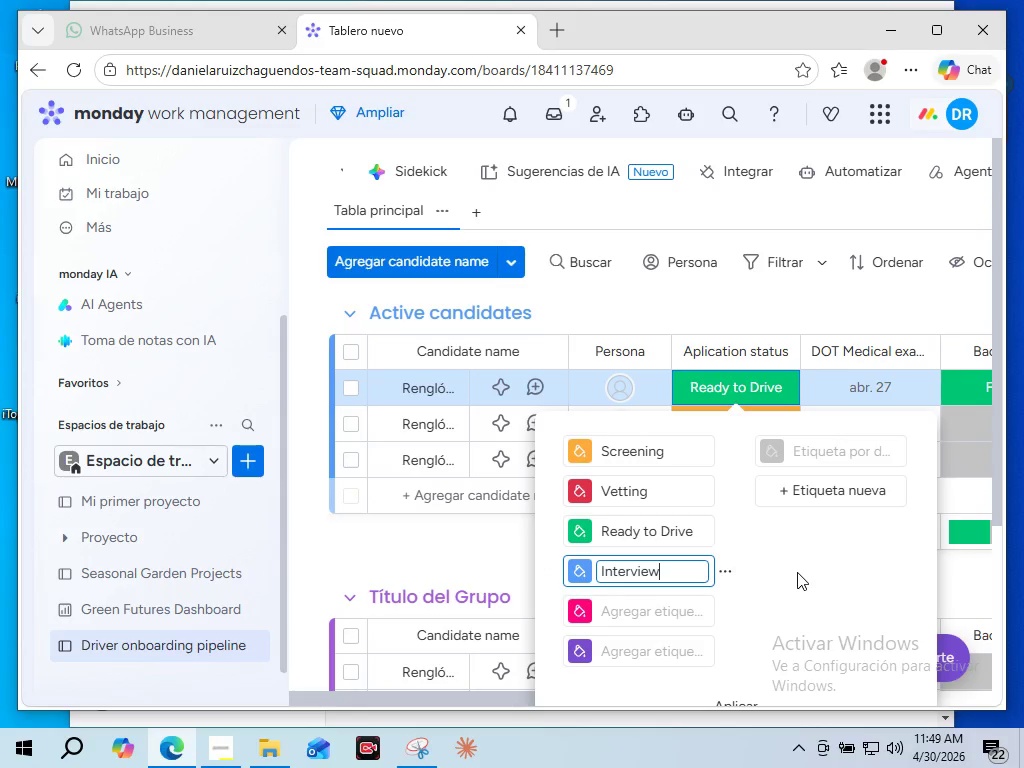 
wait(7.64)
 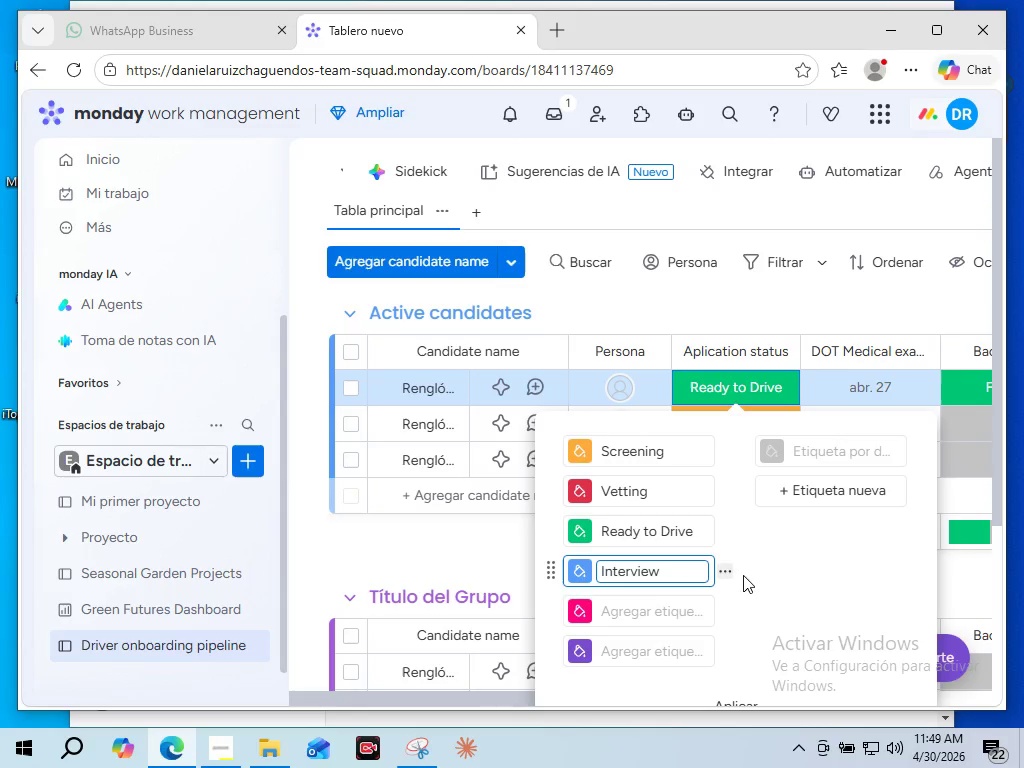 
left_click([797, 572])
 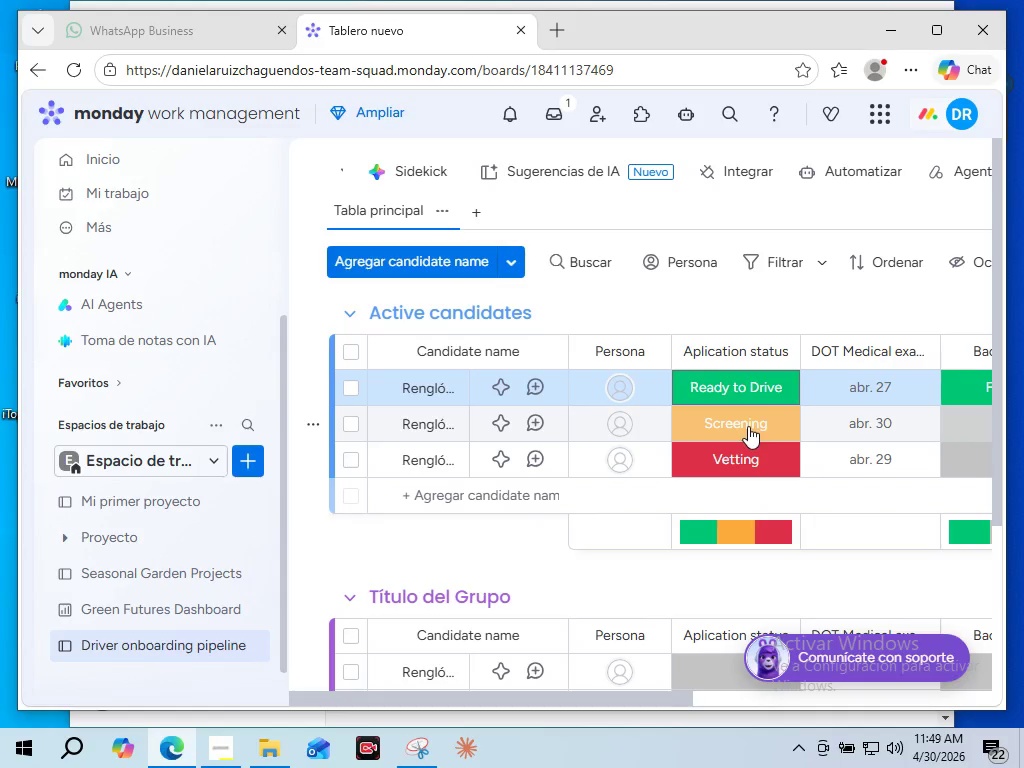 
left_click([748, 456])
 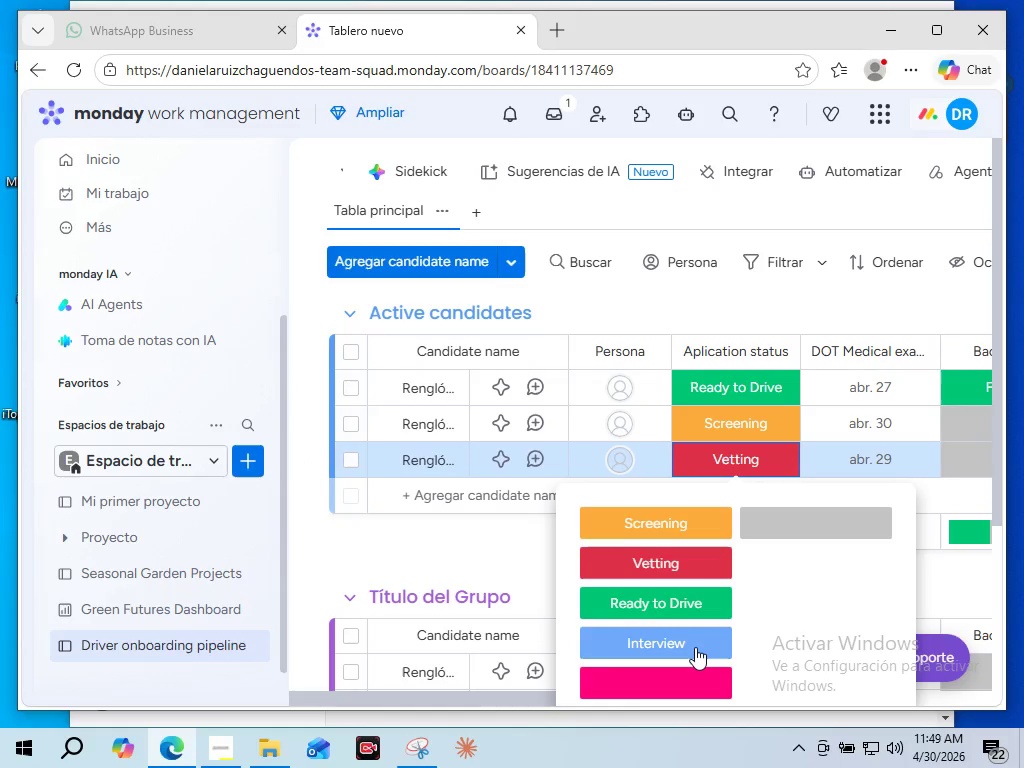 
scroll: coordinate [922, 417], scroll_direction: down, amount: 13.0
 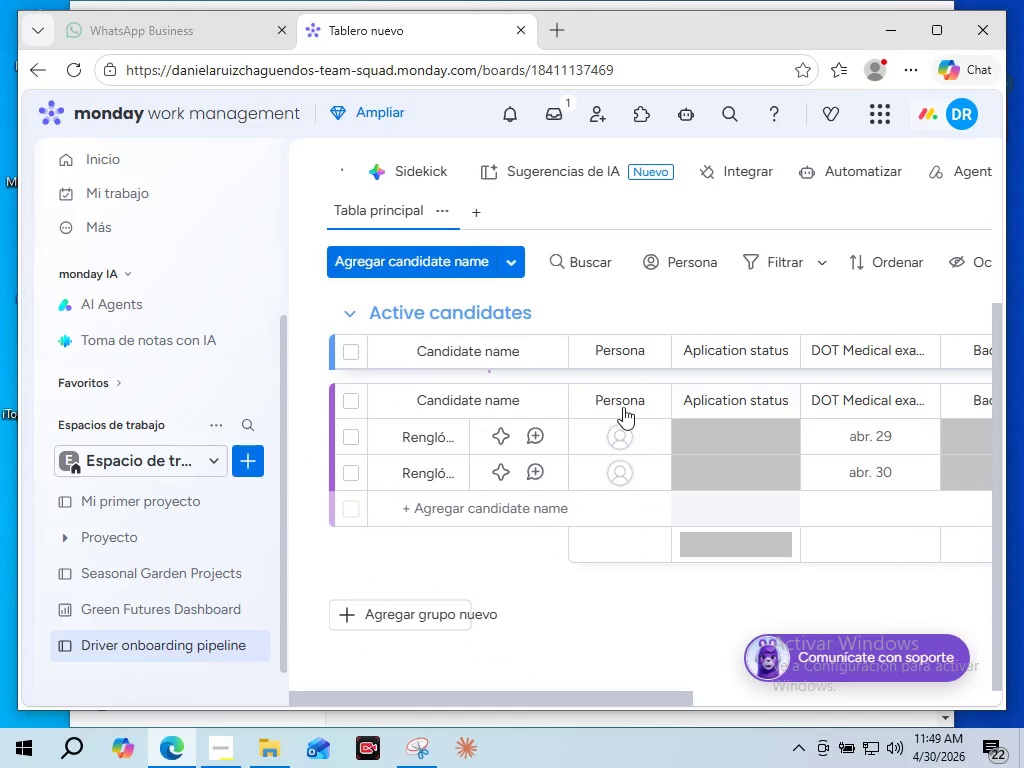 
scroll: coordinate [623, 406], scroll_direction: up, amount: 2.0
 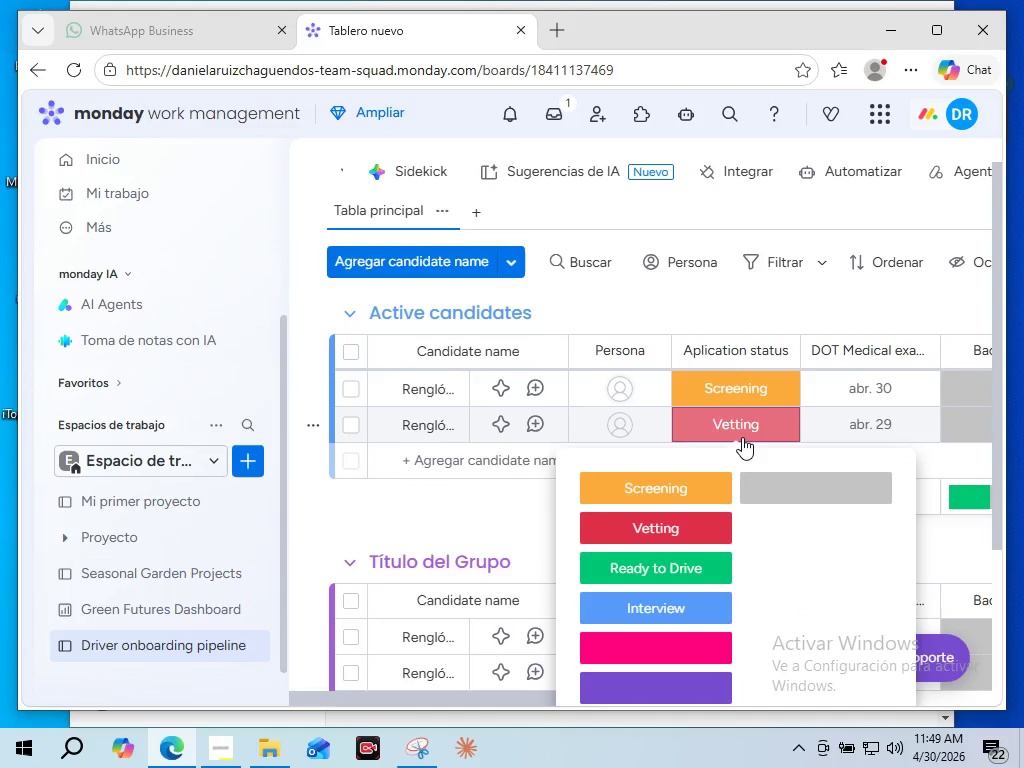 
left_click([742, 437])
 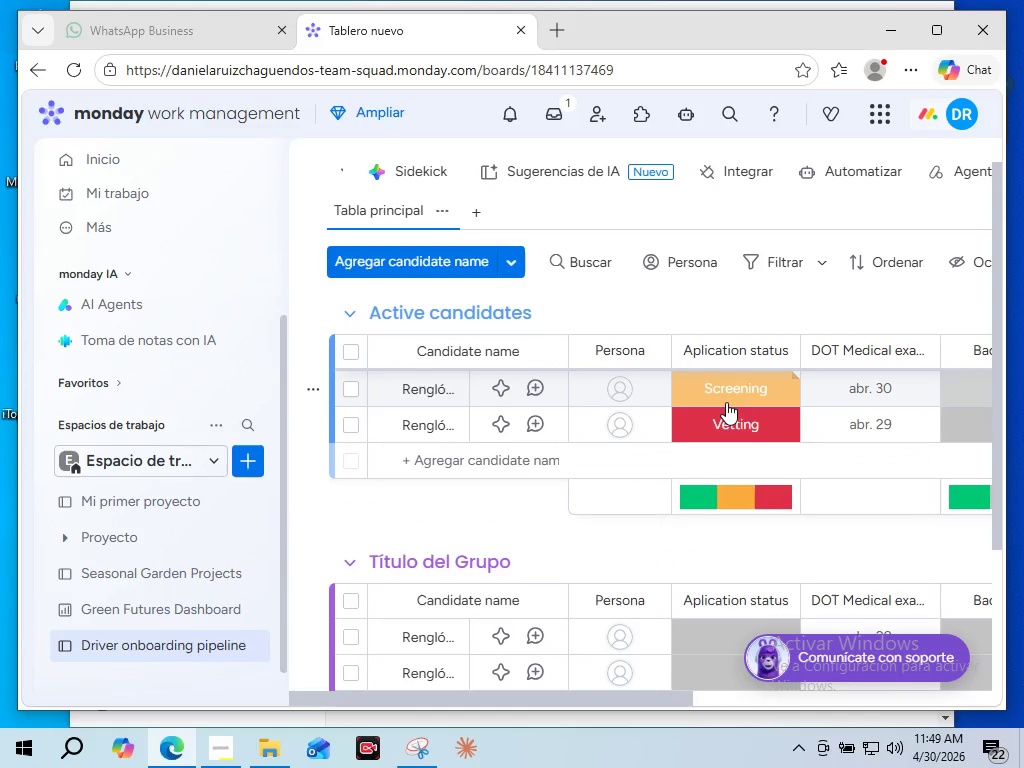 
left_click([726, 402])
 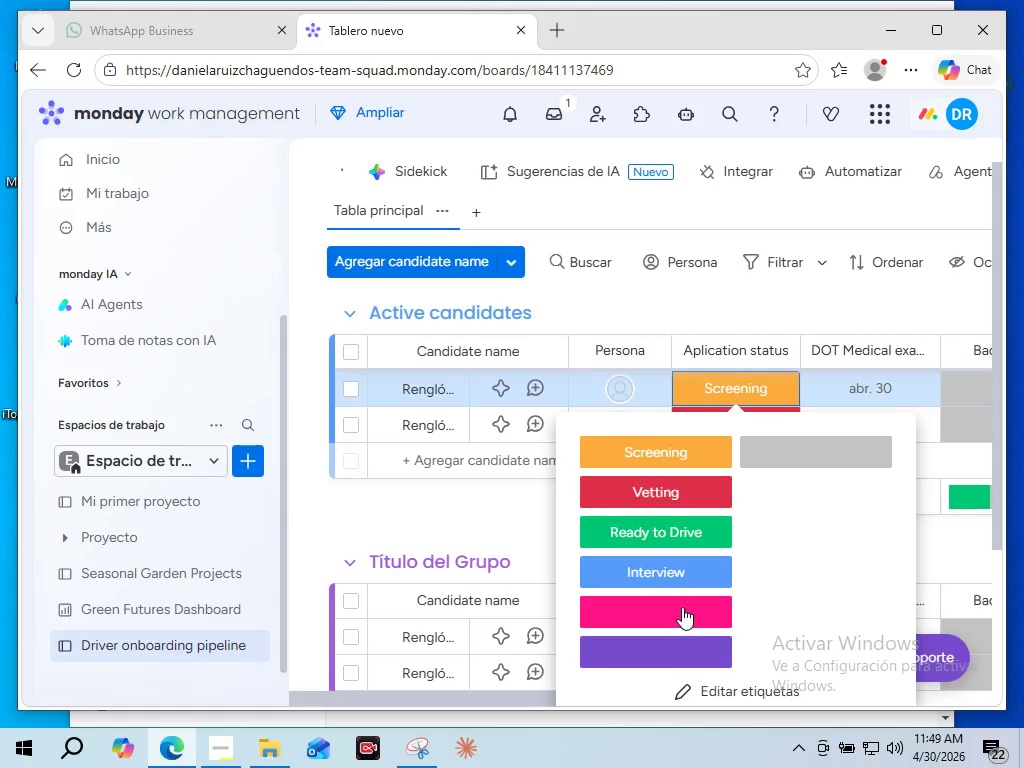 
scroll: coordinate [682, 607], scroll_direction: down, amount: 1.0
 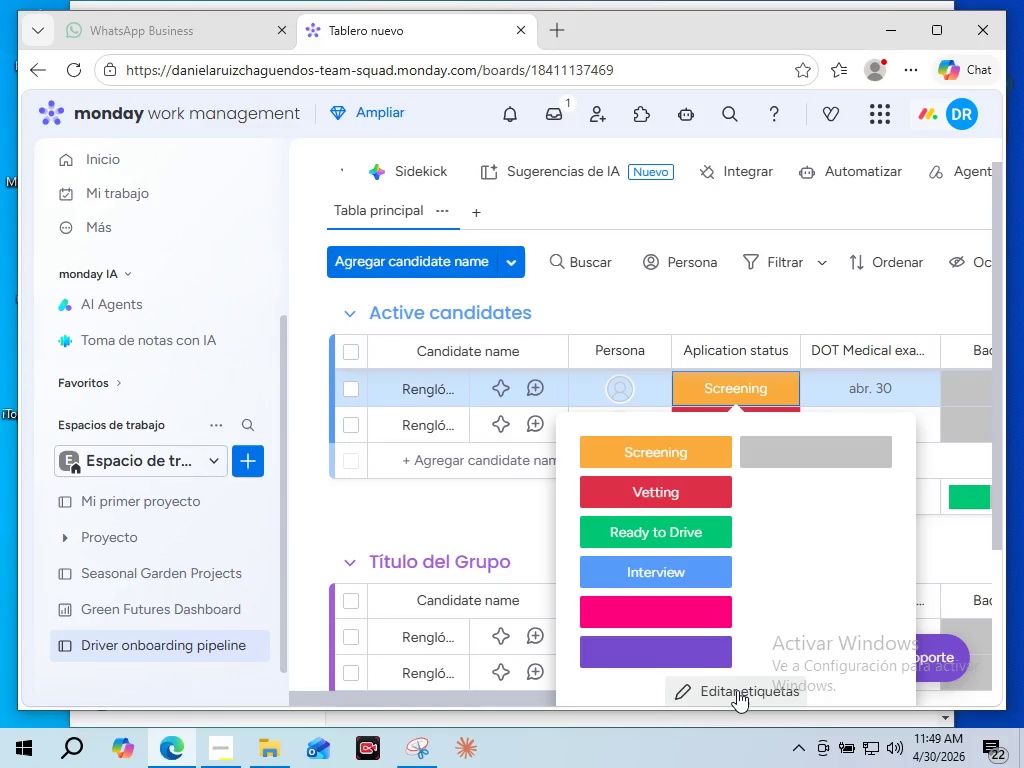 
left_click([737, 690])
 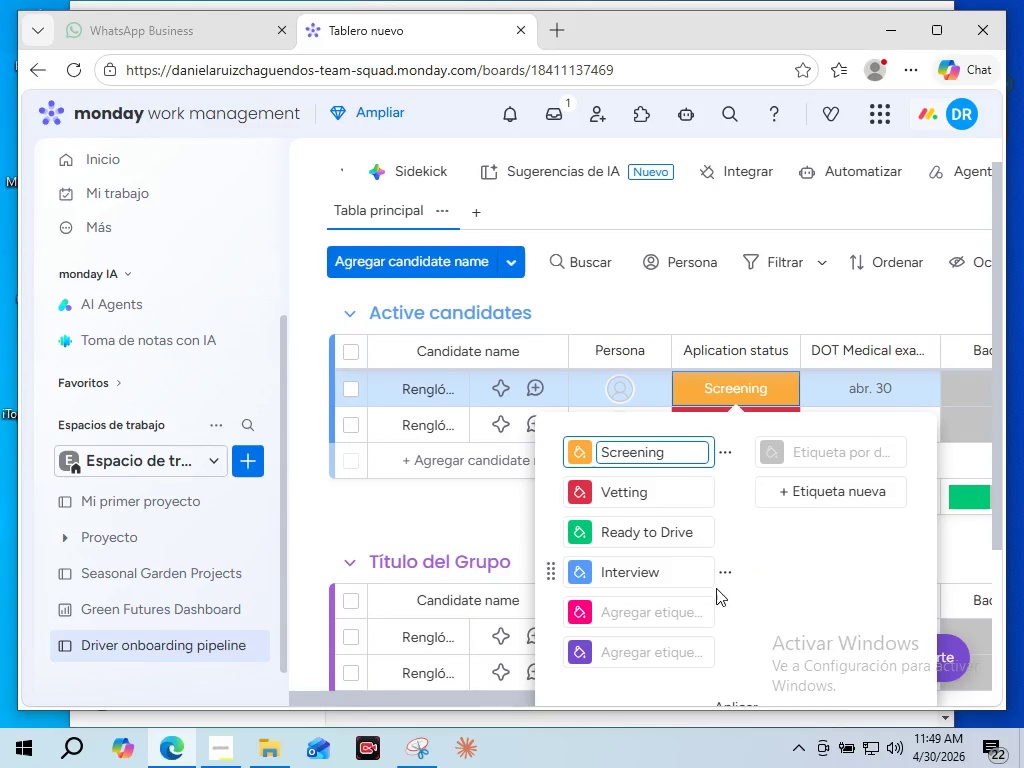 
wait(5.62)
 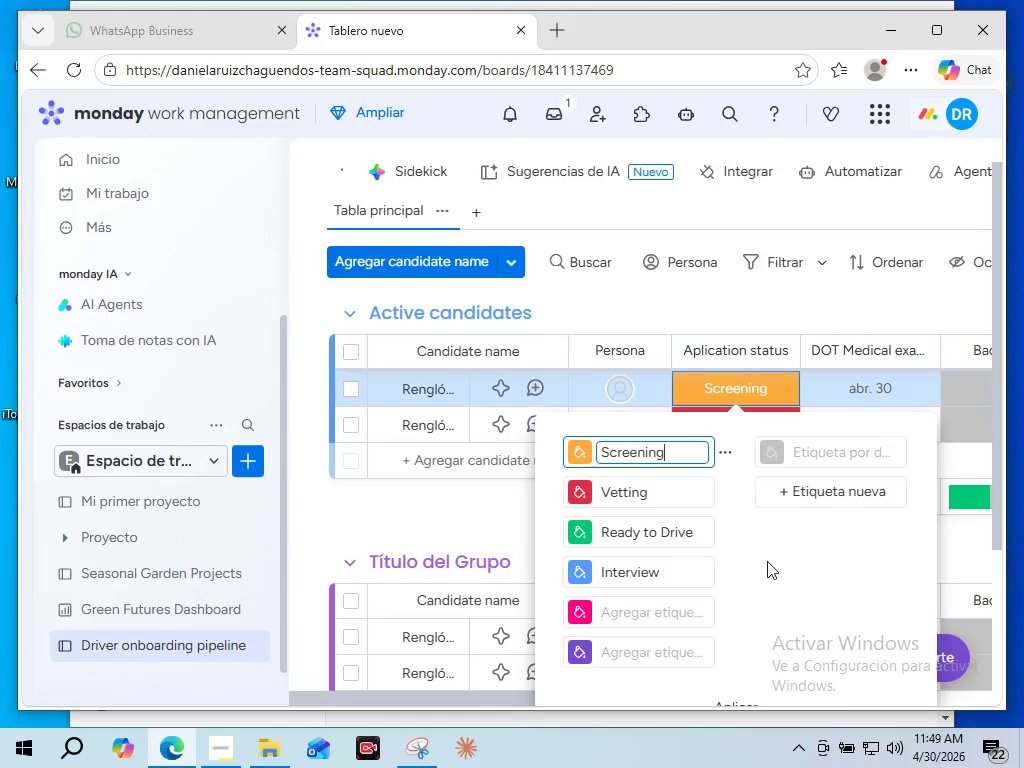 
left_click([725, 617])
 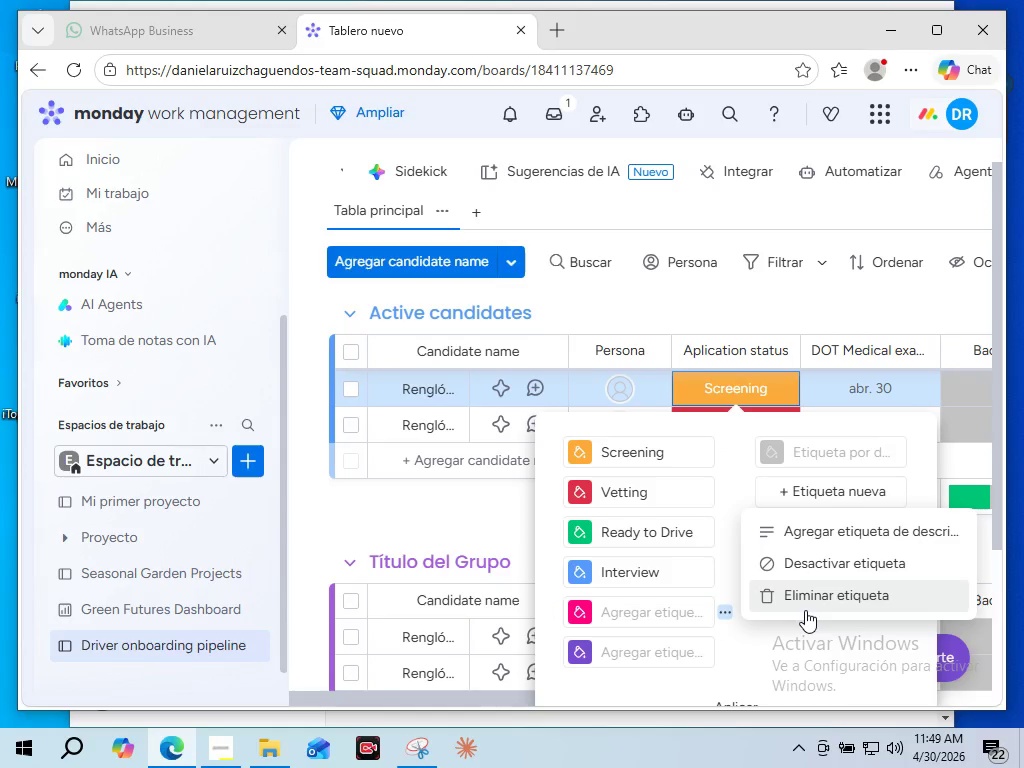 
left_click([805, 610])
 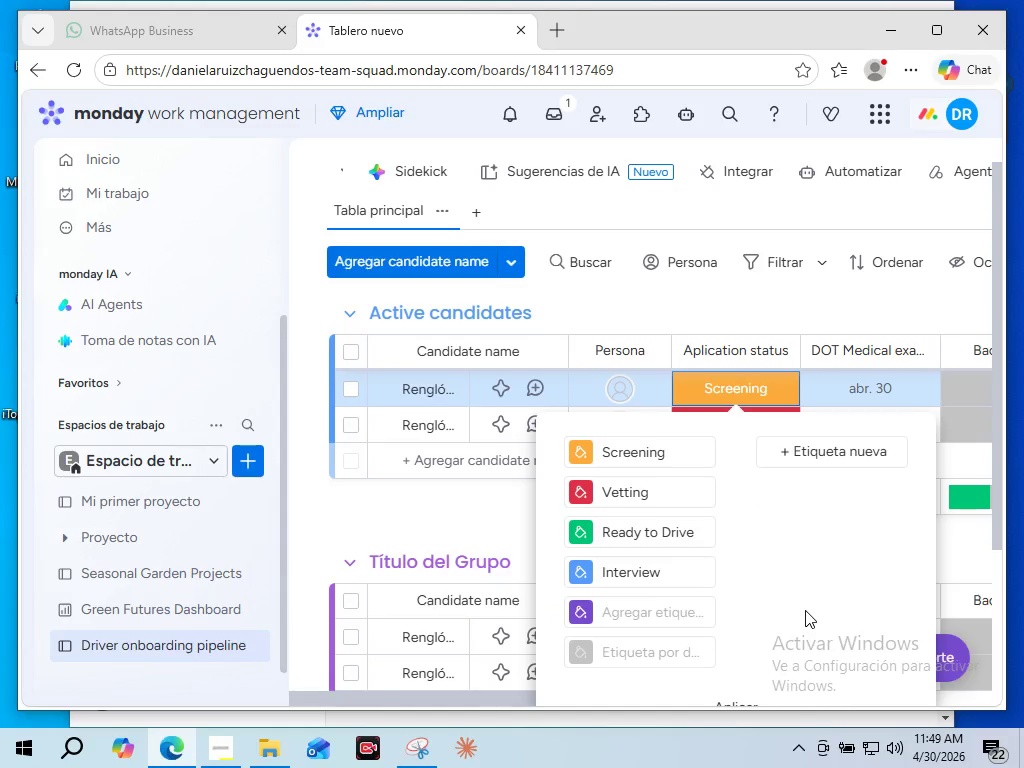 
mouse_move([728, 616])
 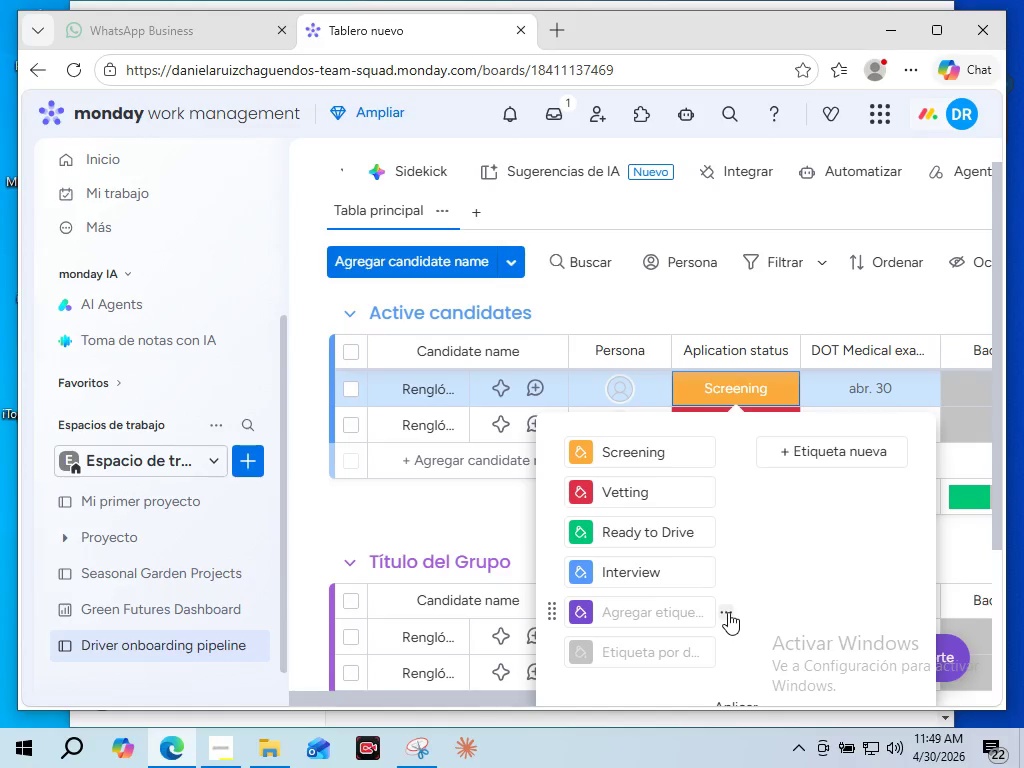 
left_click([728, 612])
 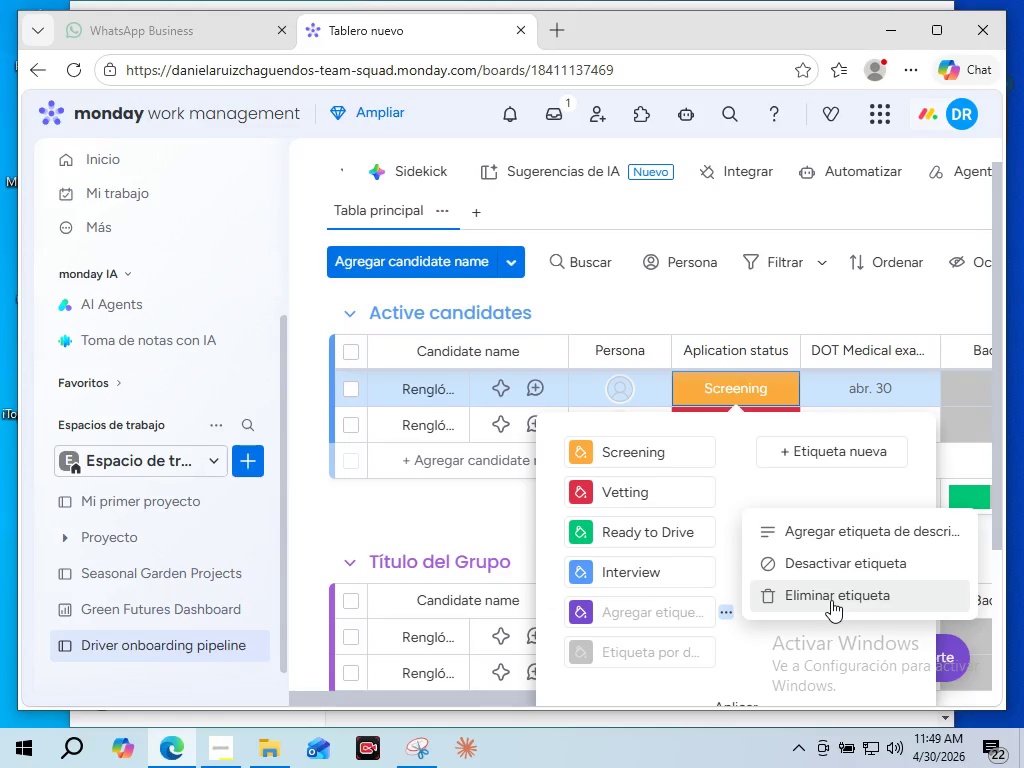 
left_click([831, 600])
 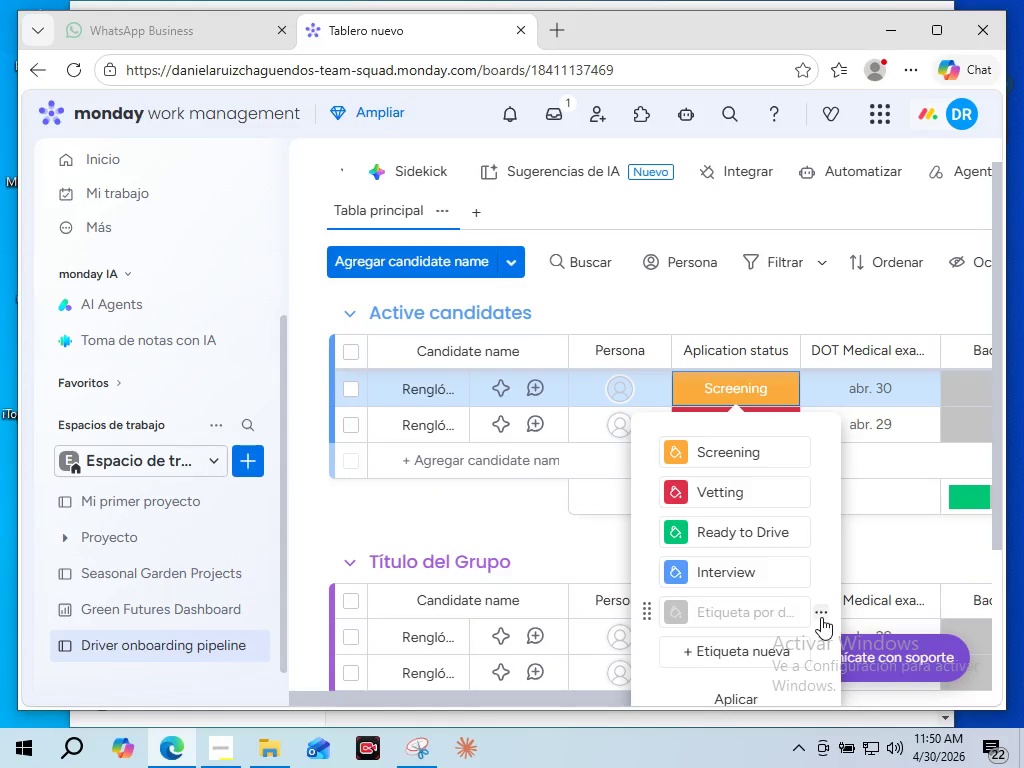 
left_click([822, 612])
 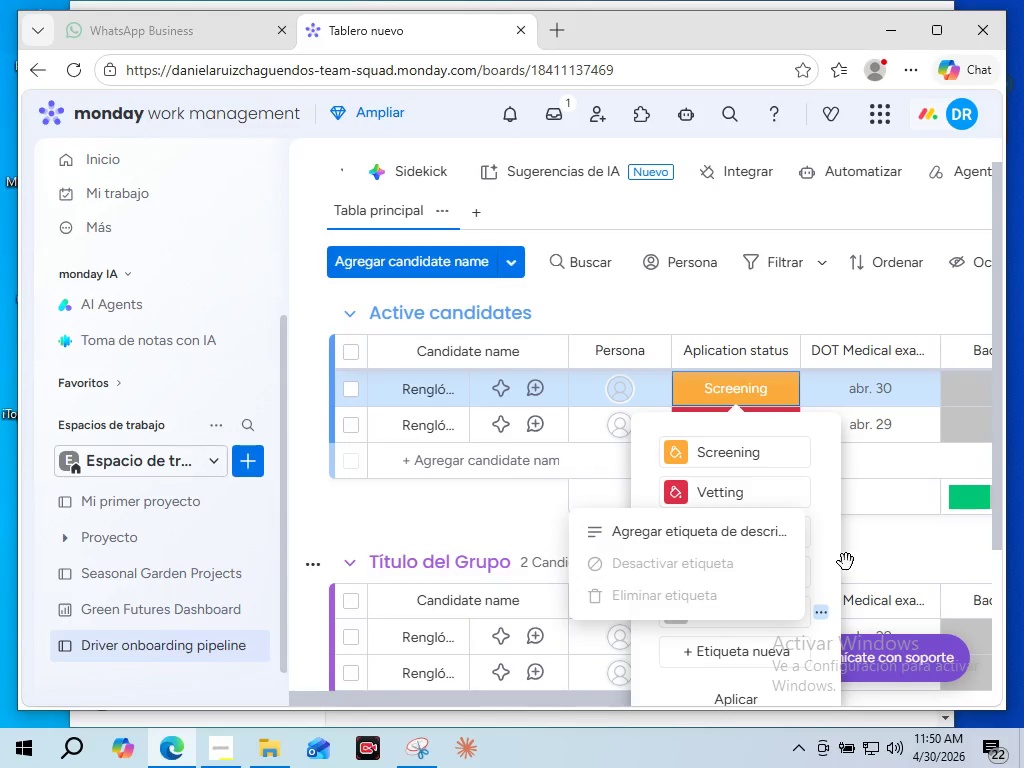 
left_click([823, 565])
 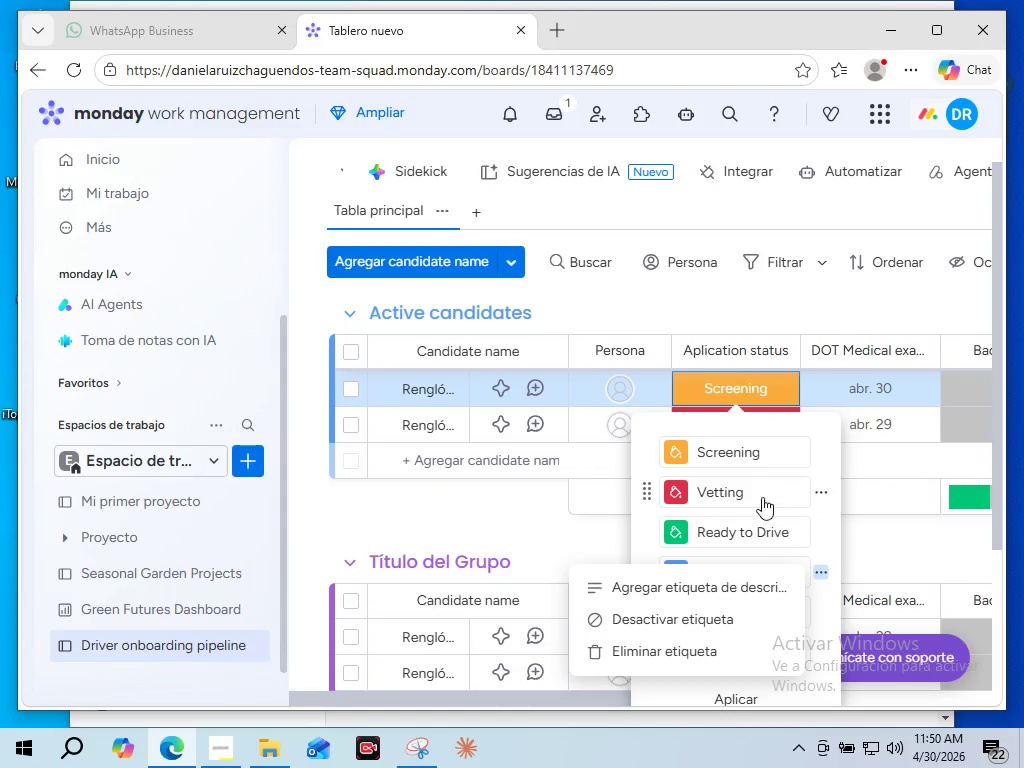 
left_click([762, 497])
 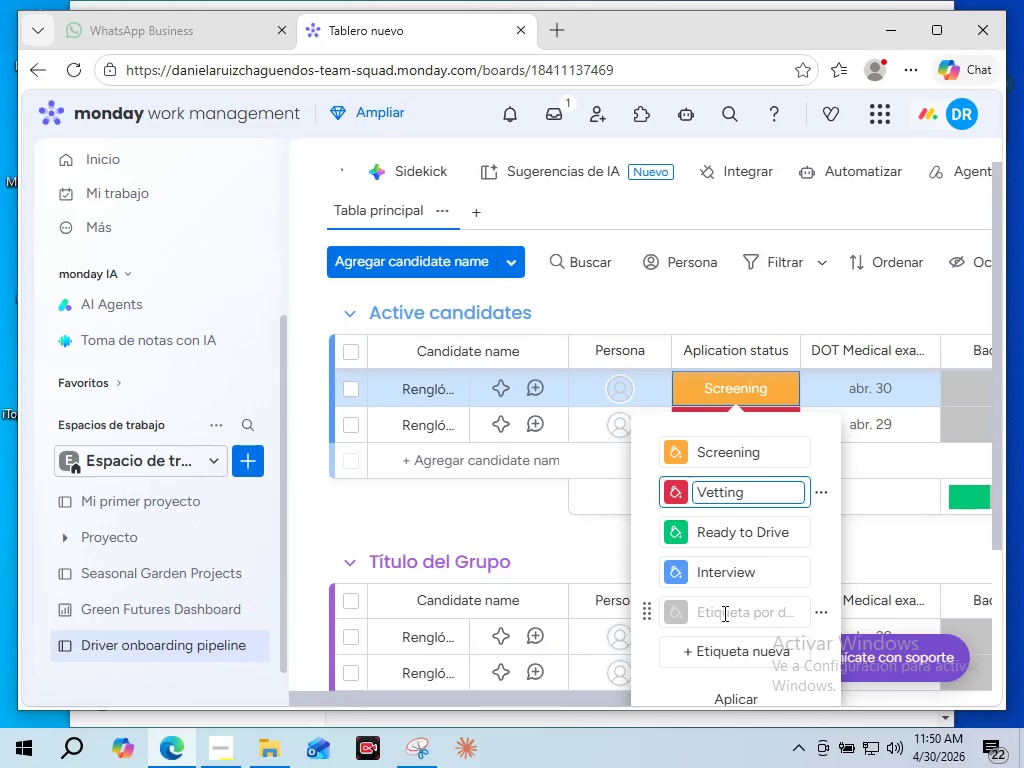 
left_click([723, 613])
 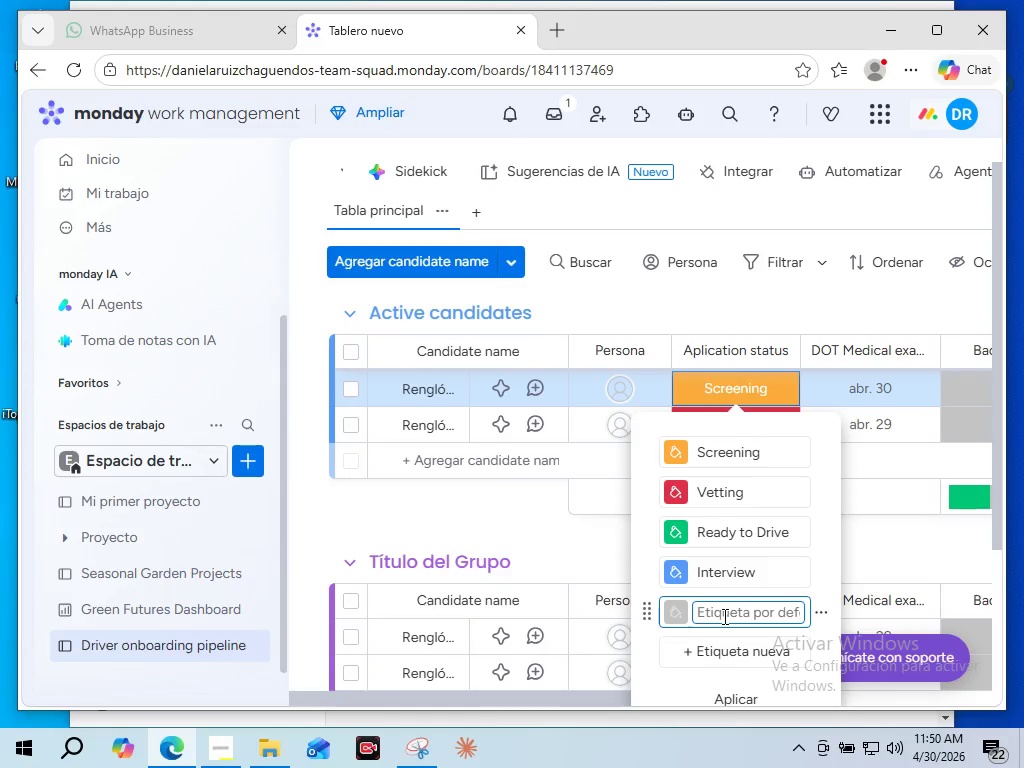 
wait(5.53)
 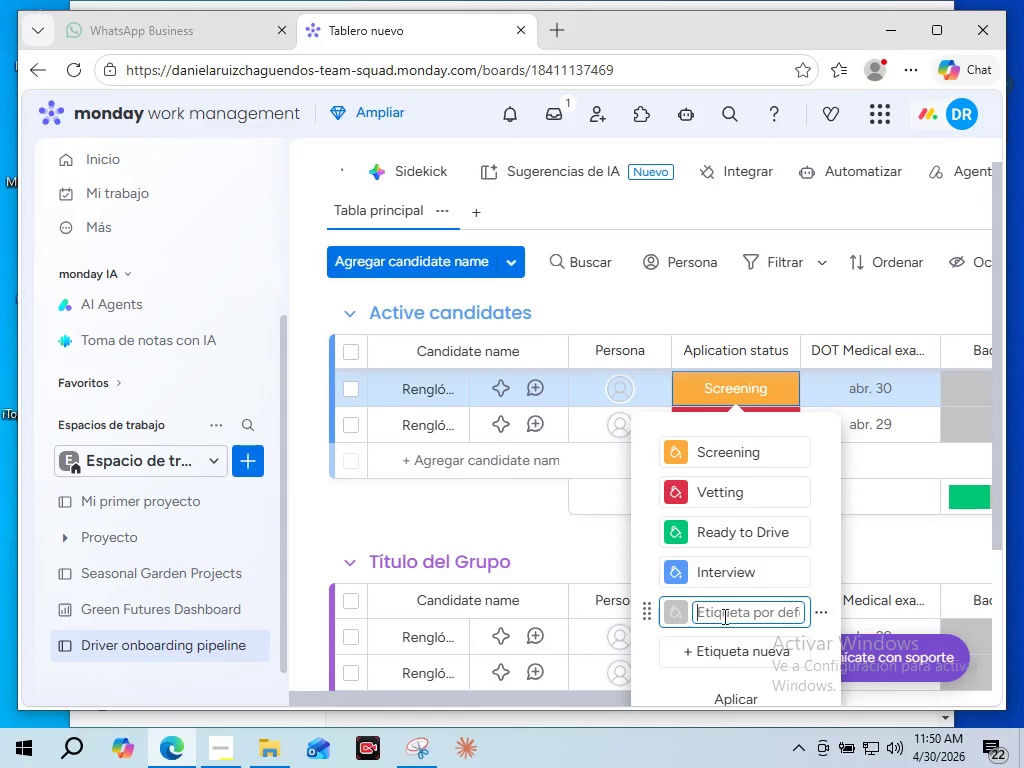 
type(Training)
 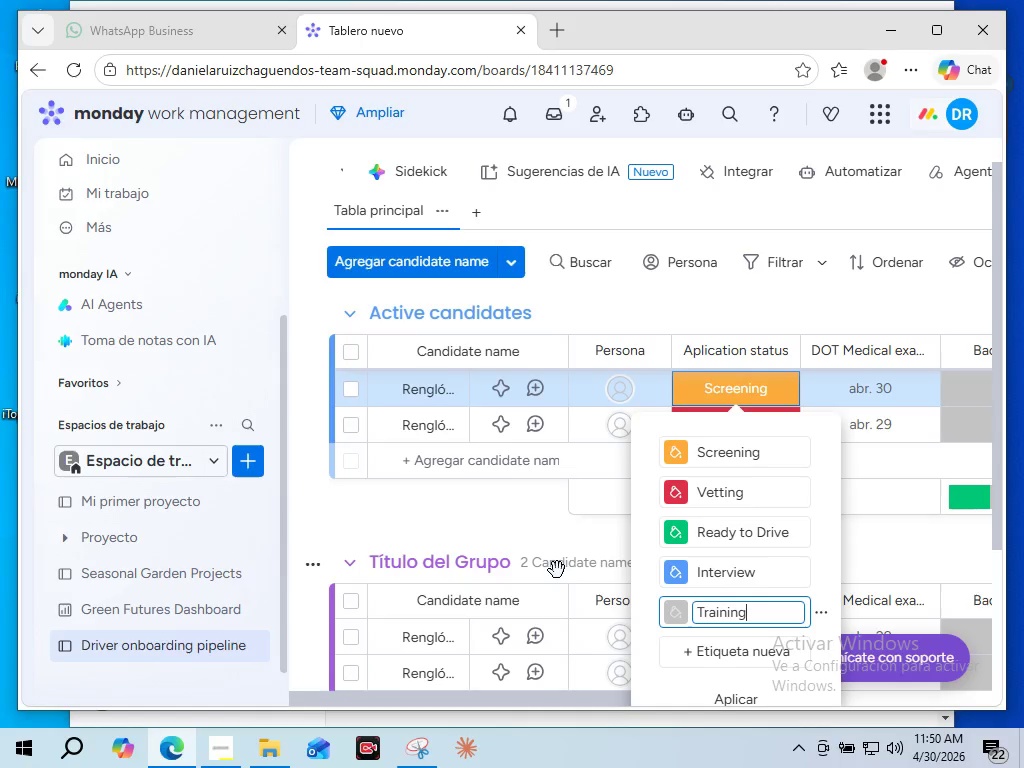 
left_click([497, 508])
 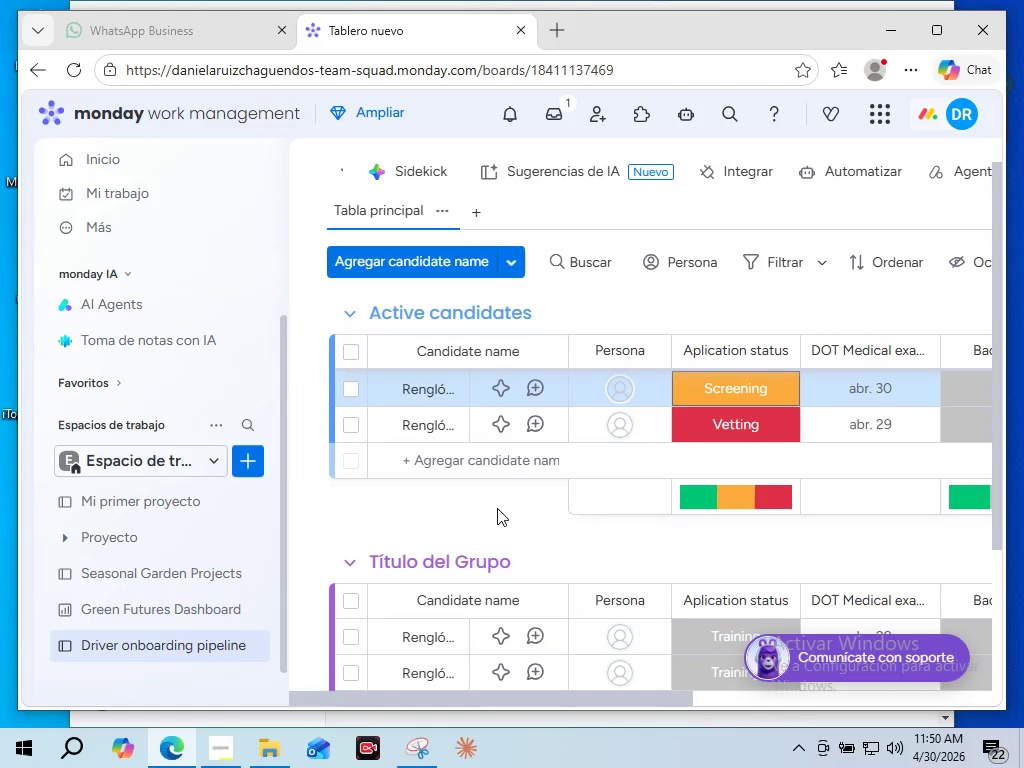 
wait(9.95)
 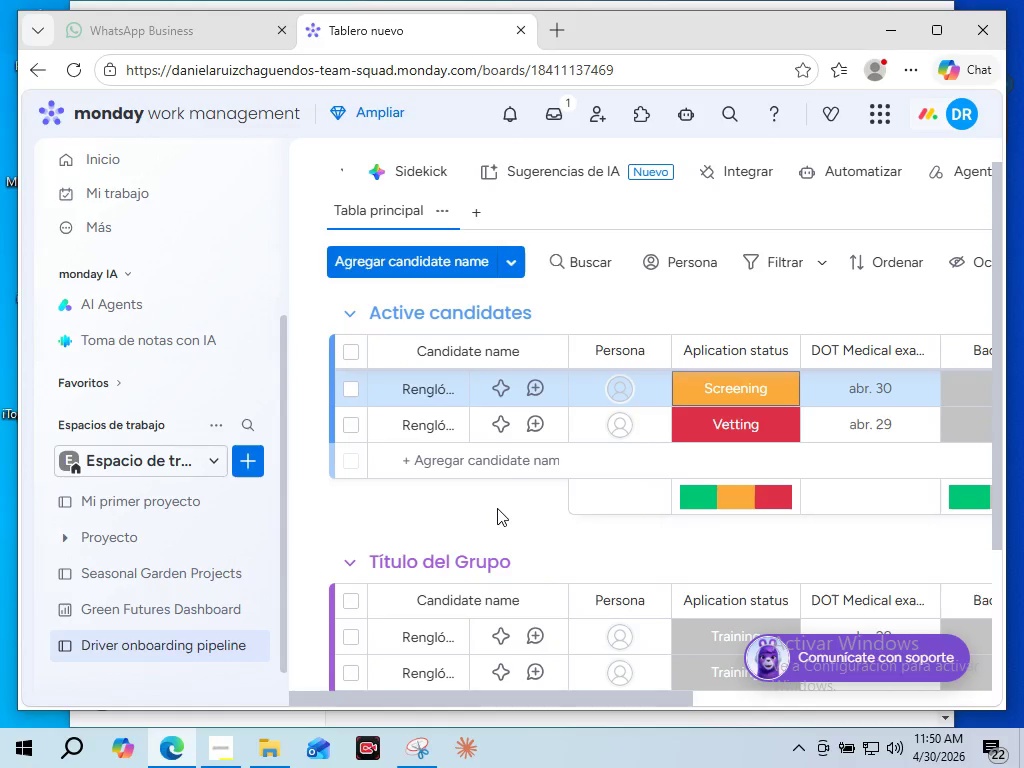 
scroll: coordinate [497, 508], scroll_direction: down, amount: 2.0
 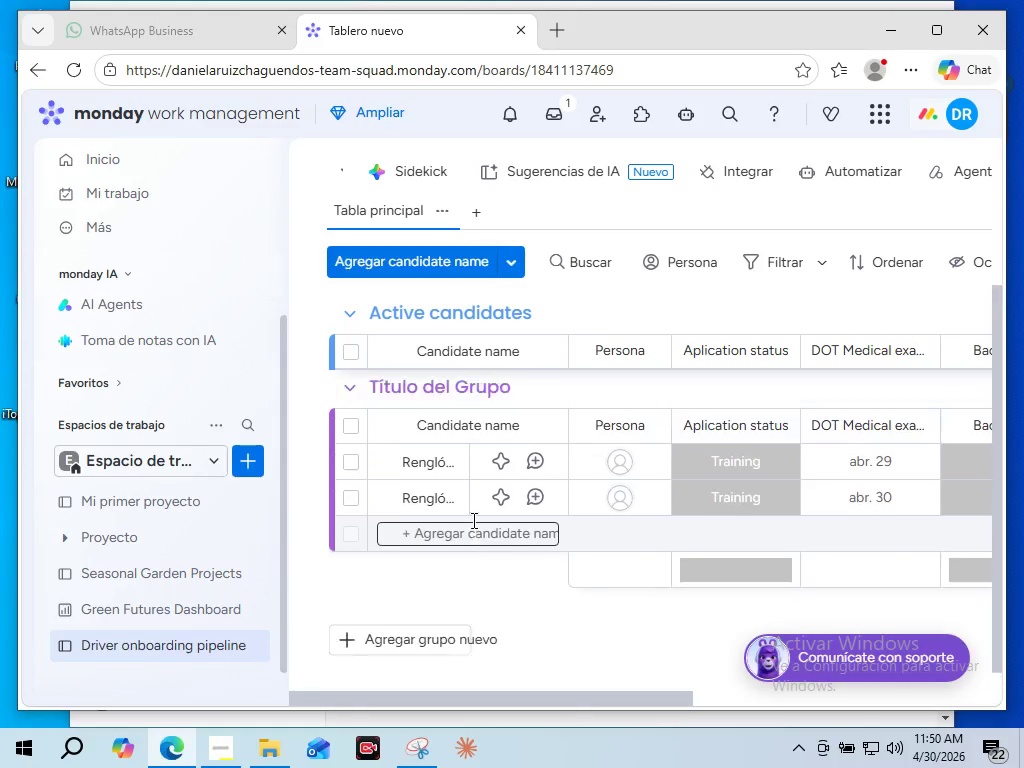 
scroll: coordinate [472, 520], scroll_direction: up, amount: 1.0
 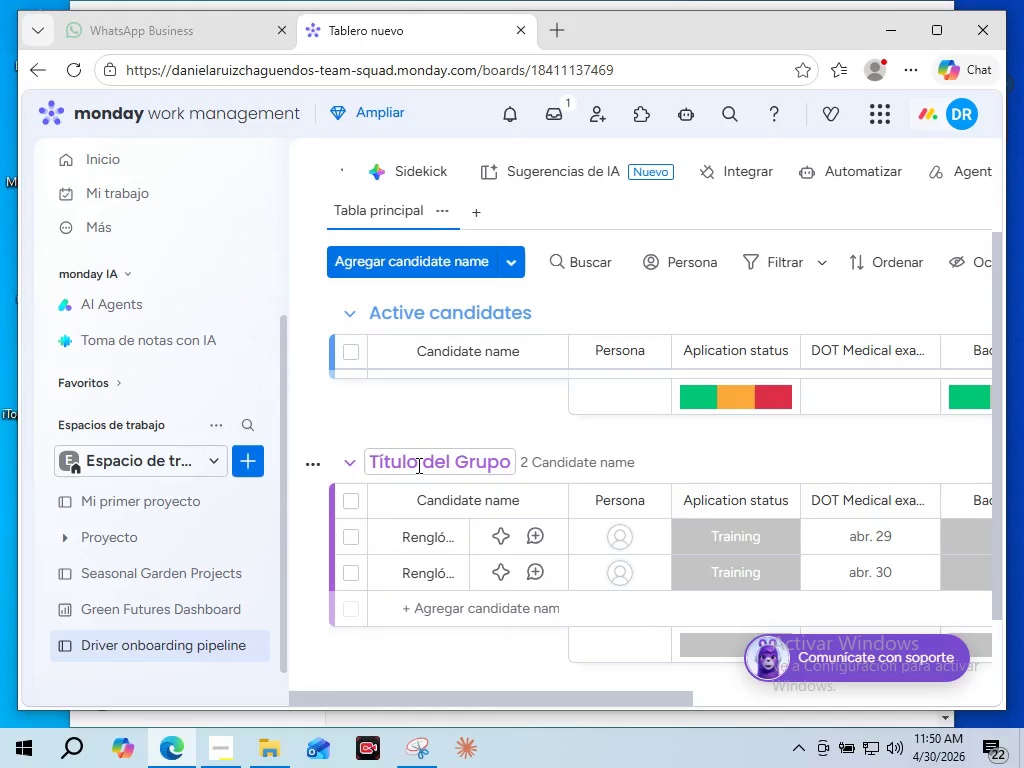 
double_click([417, 465])
 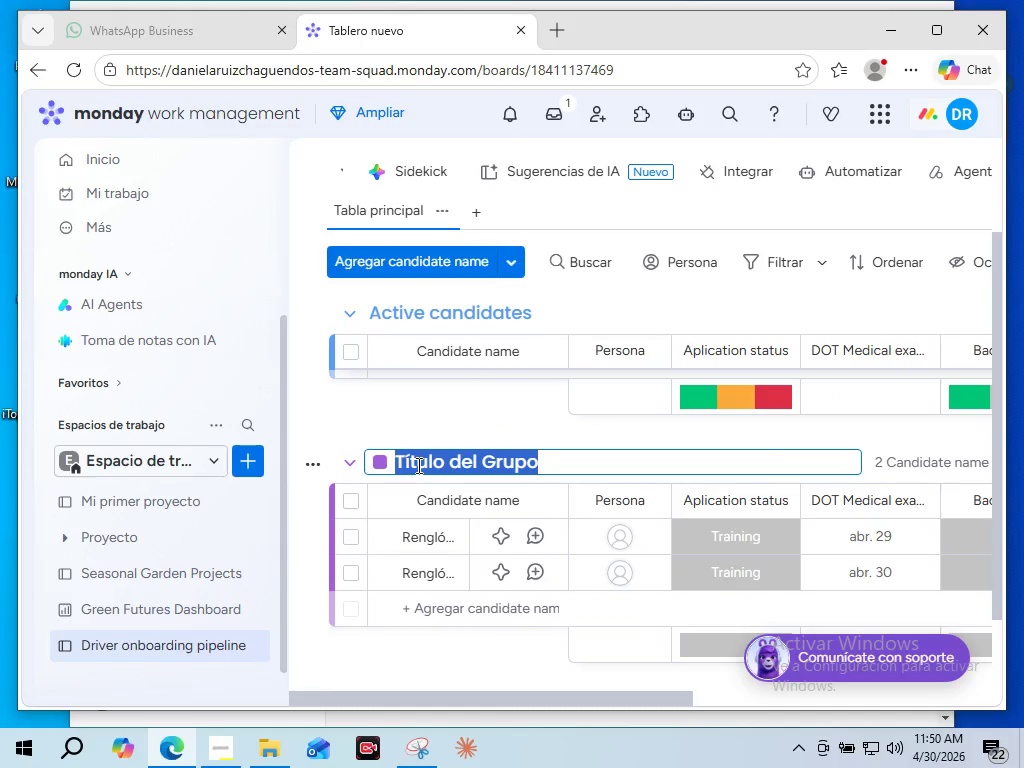 
triple_click([417, 465])
 